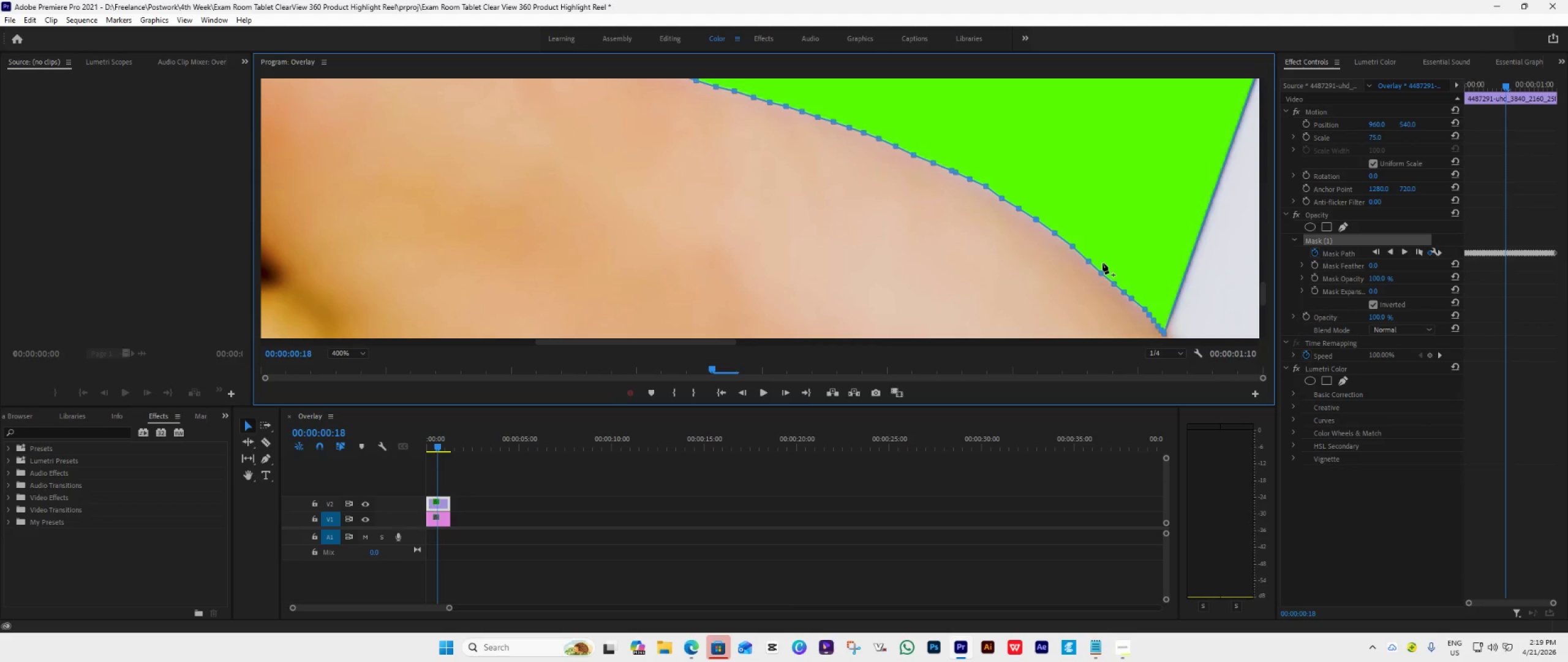 
scroll: coordinate [1102, 263], scroll_direction: down, amount: 1.0
 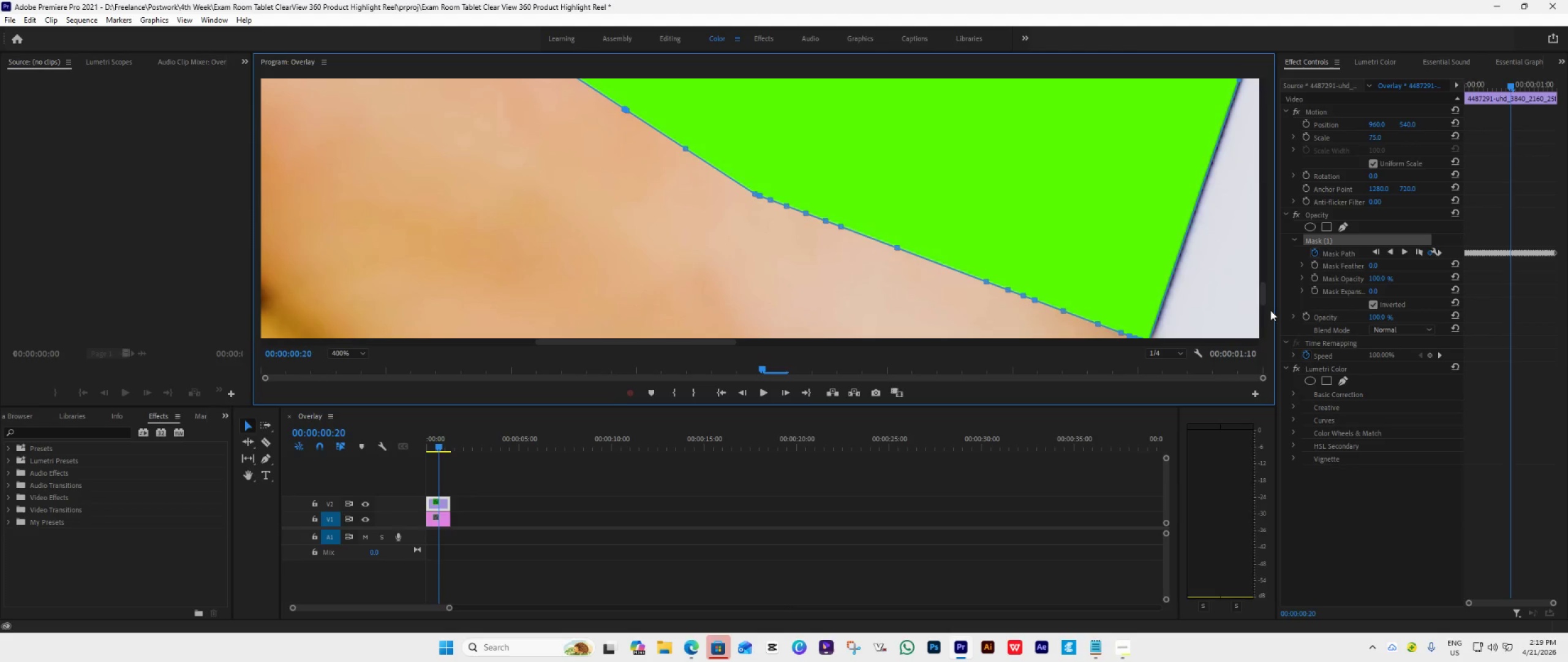 
left_click_drag(start_coordinate=[1264, 291], to_coordinate=[1263, 297])
 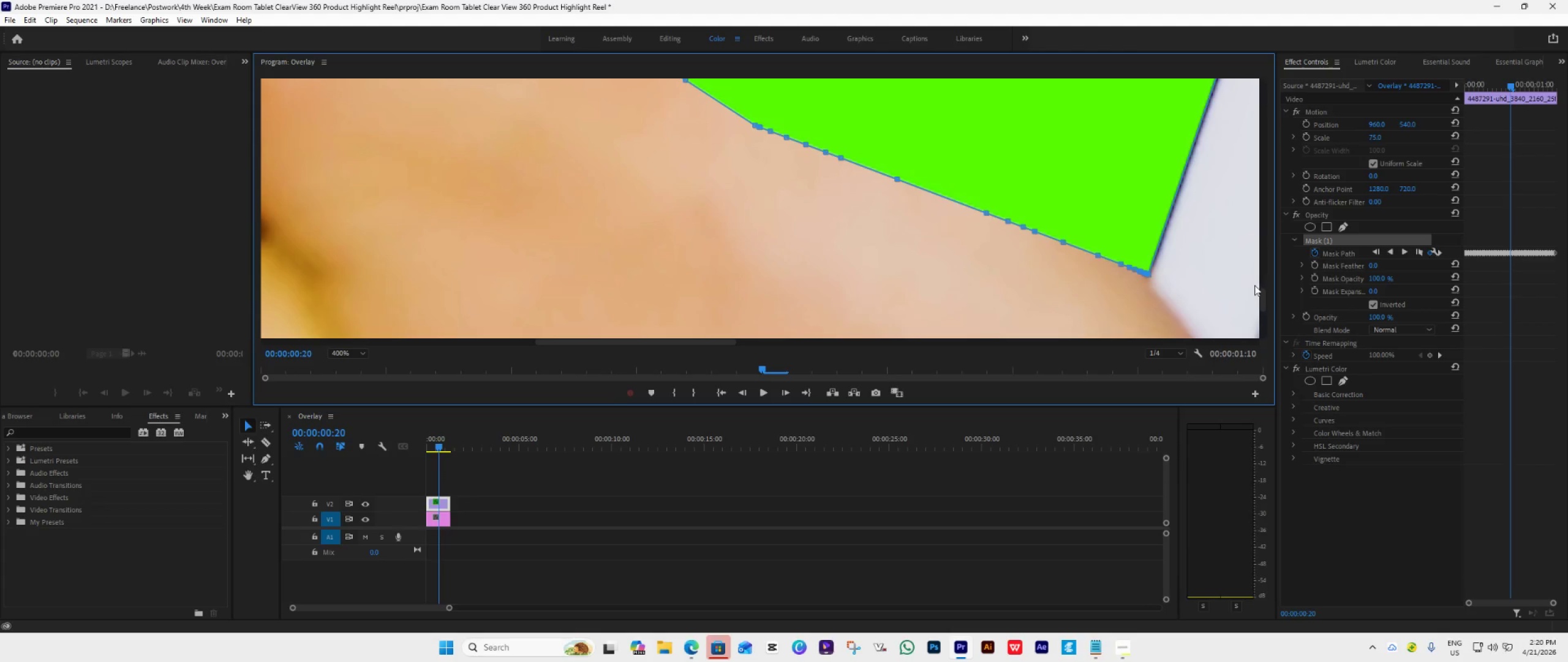 
wait(17.57)
 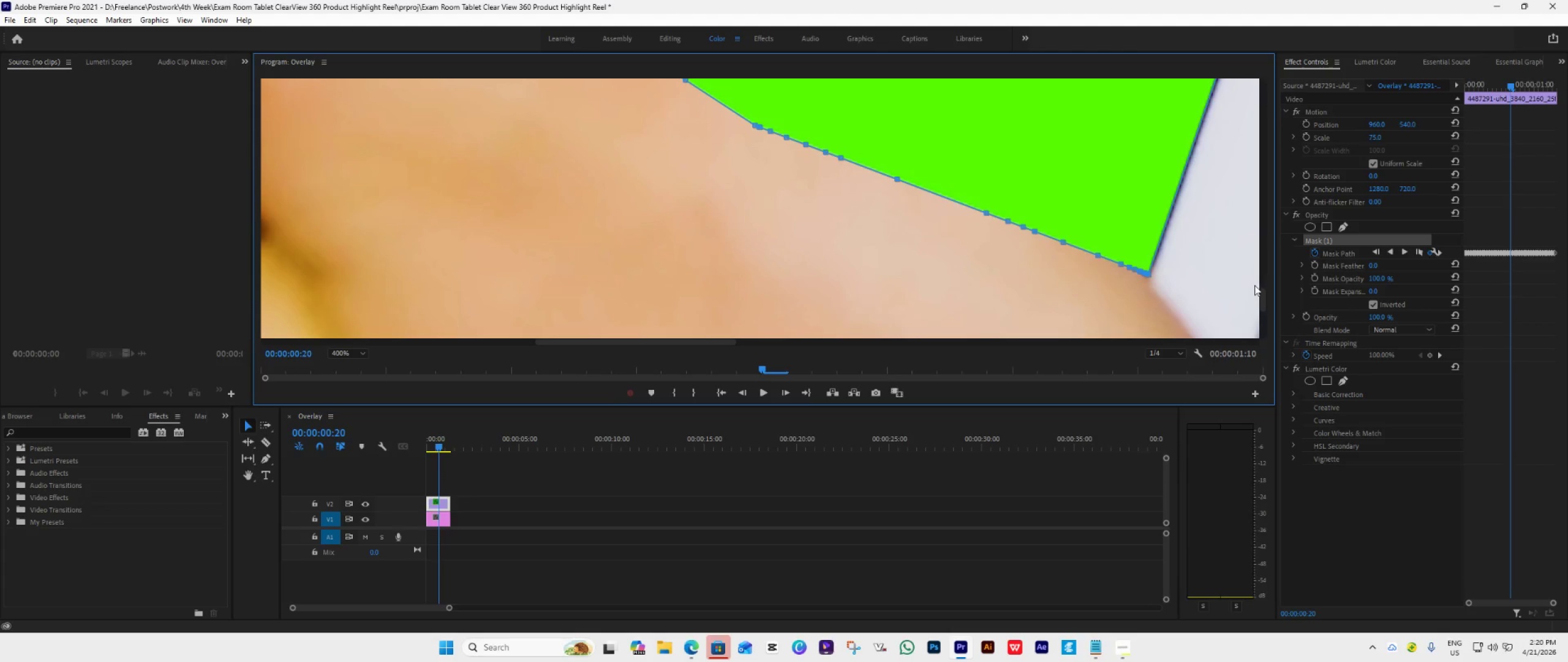 
left_click_drag(start_coordinate=[986, 213], to_coordinate=[1057, 120])
 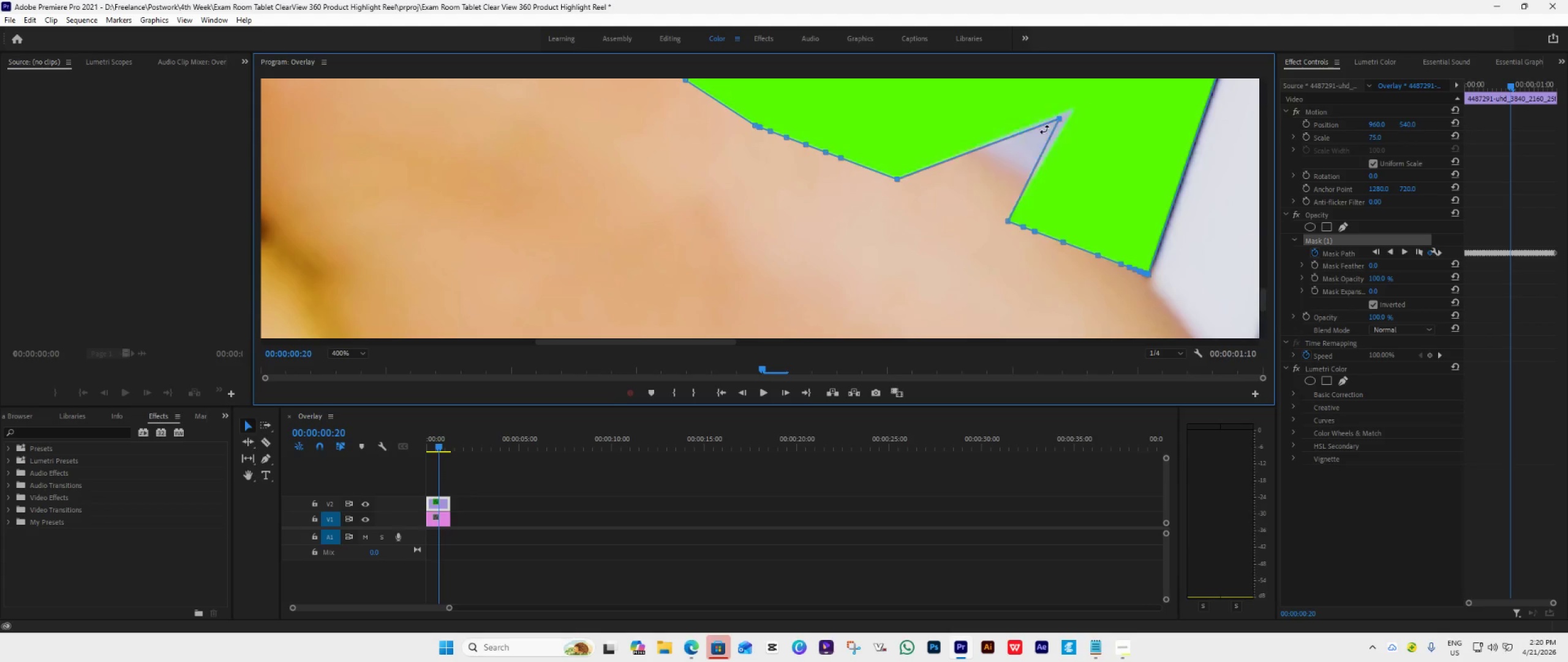 
left_click_drag(start_coordinate=[1045, 129], to_coordinate=[1038, 134])
 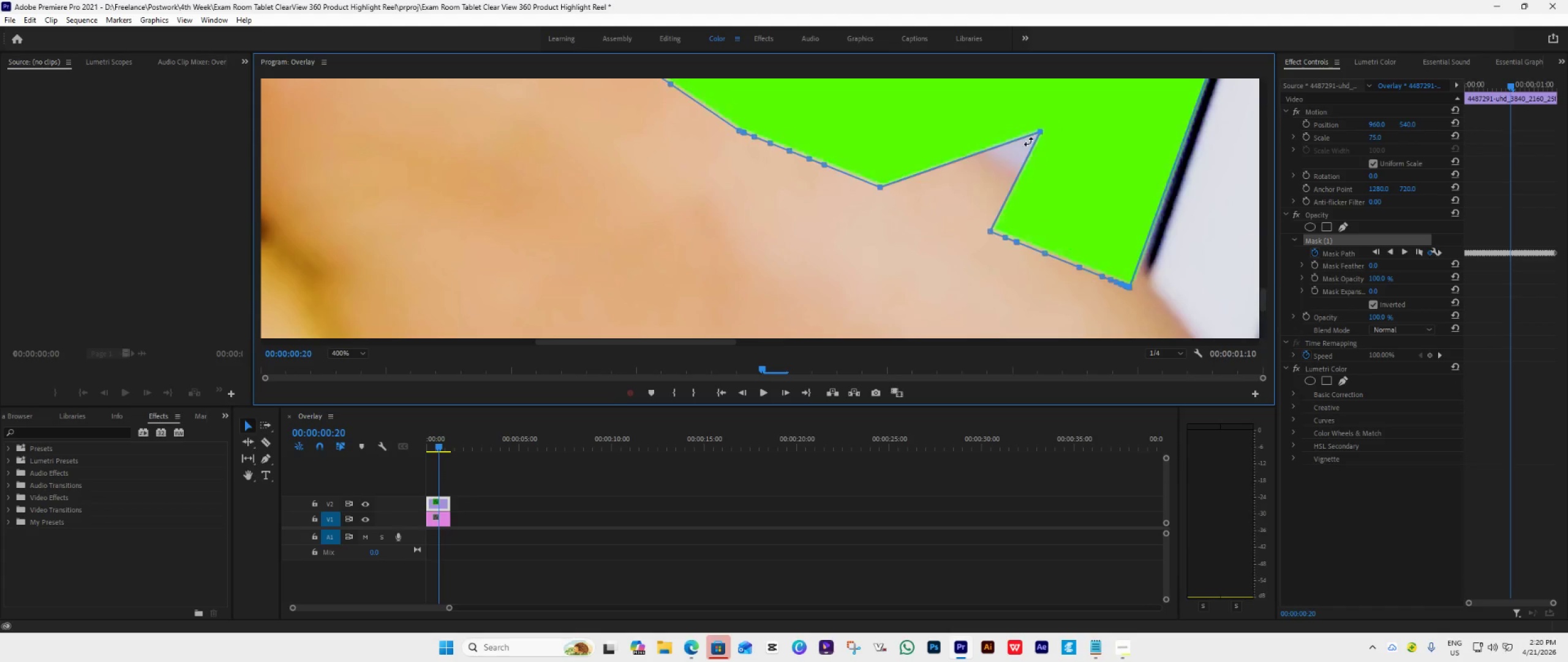 
left_click_drag(start_coordinate=[1023, 146], to_coordinate=[1013, 158])
 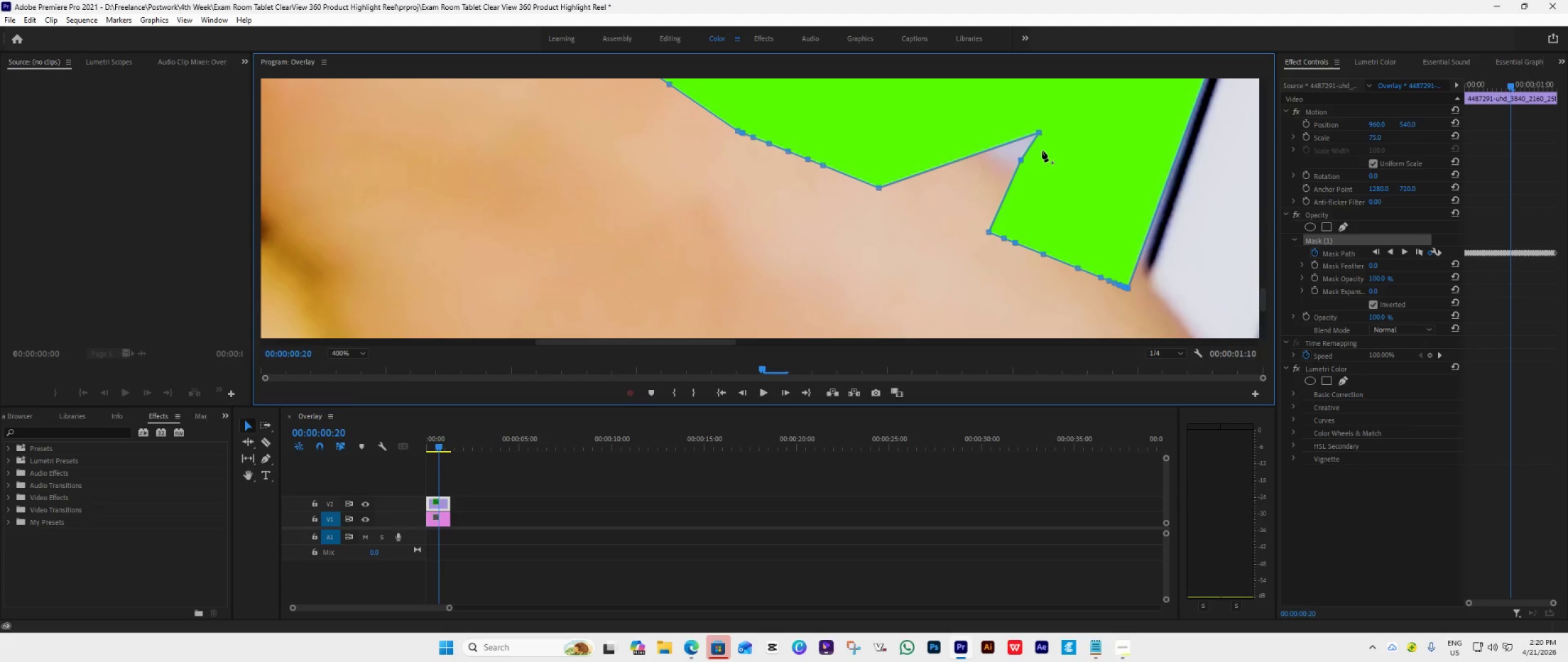 
key(Control+Z)
 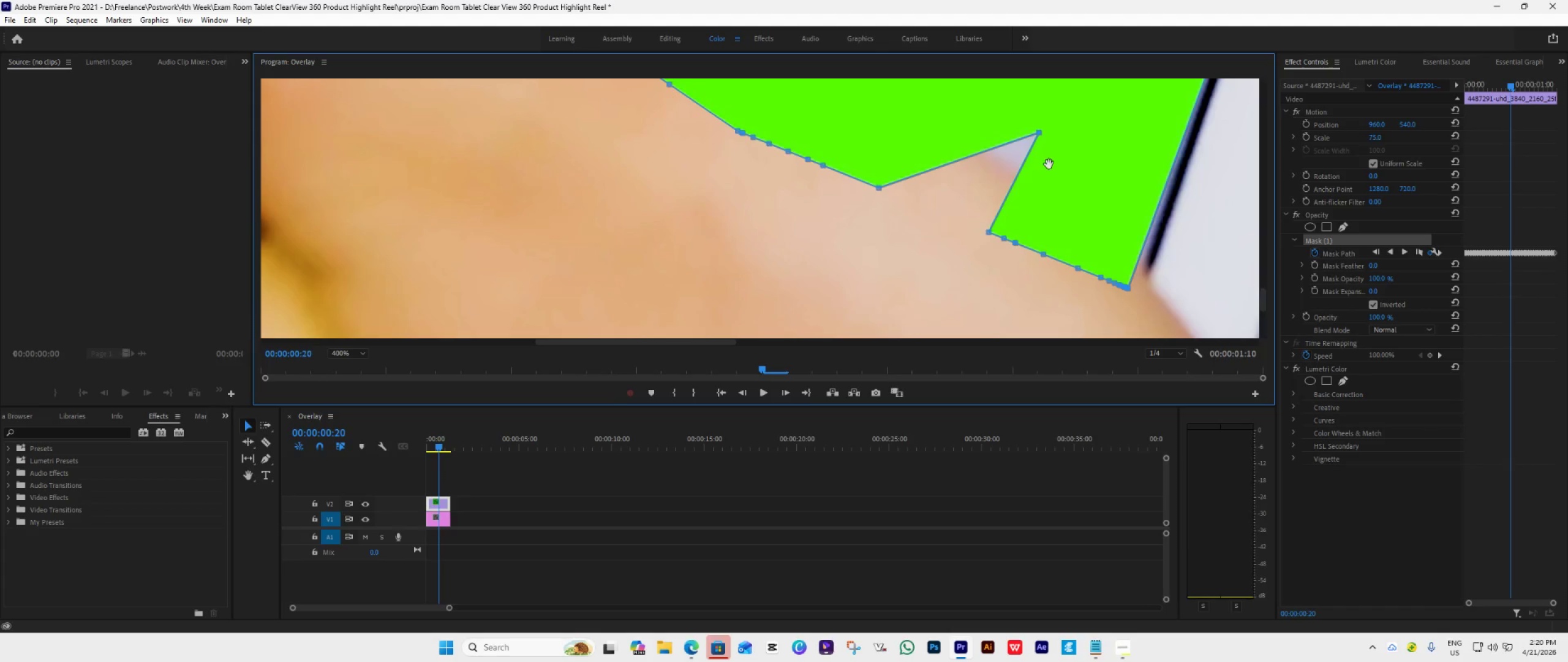 
key(Control+Z)
 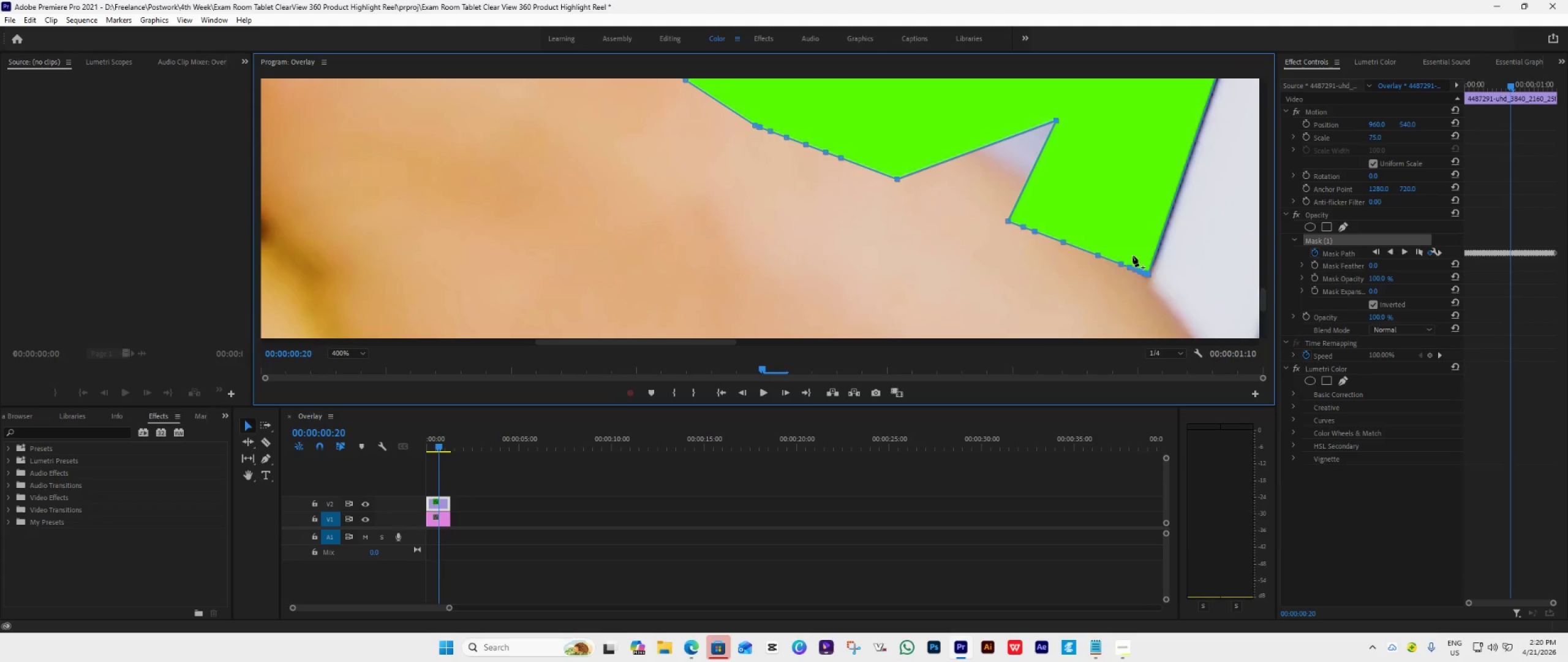 
wait(6.86)
 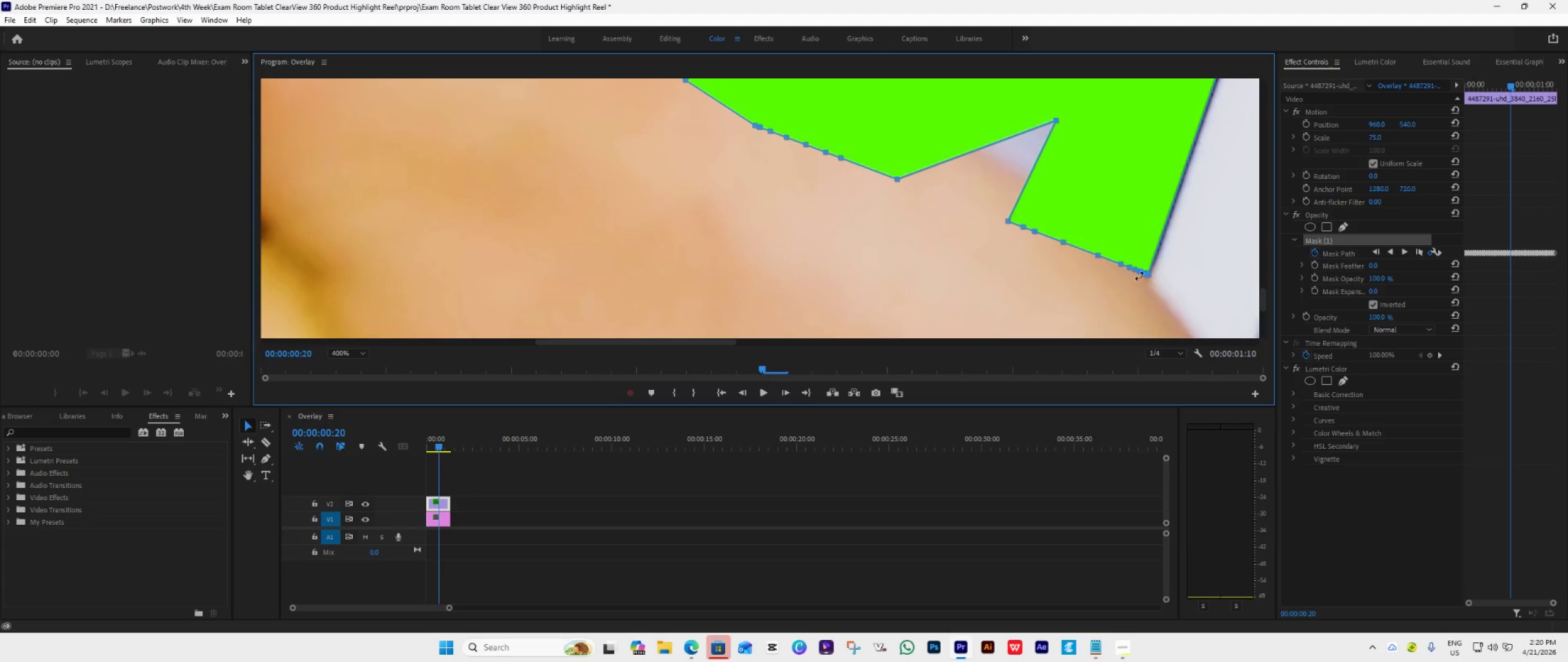 
key(Control+Z)
 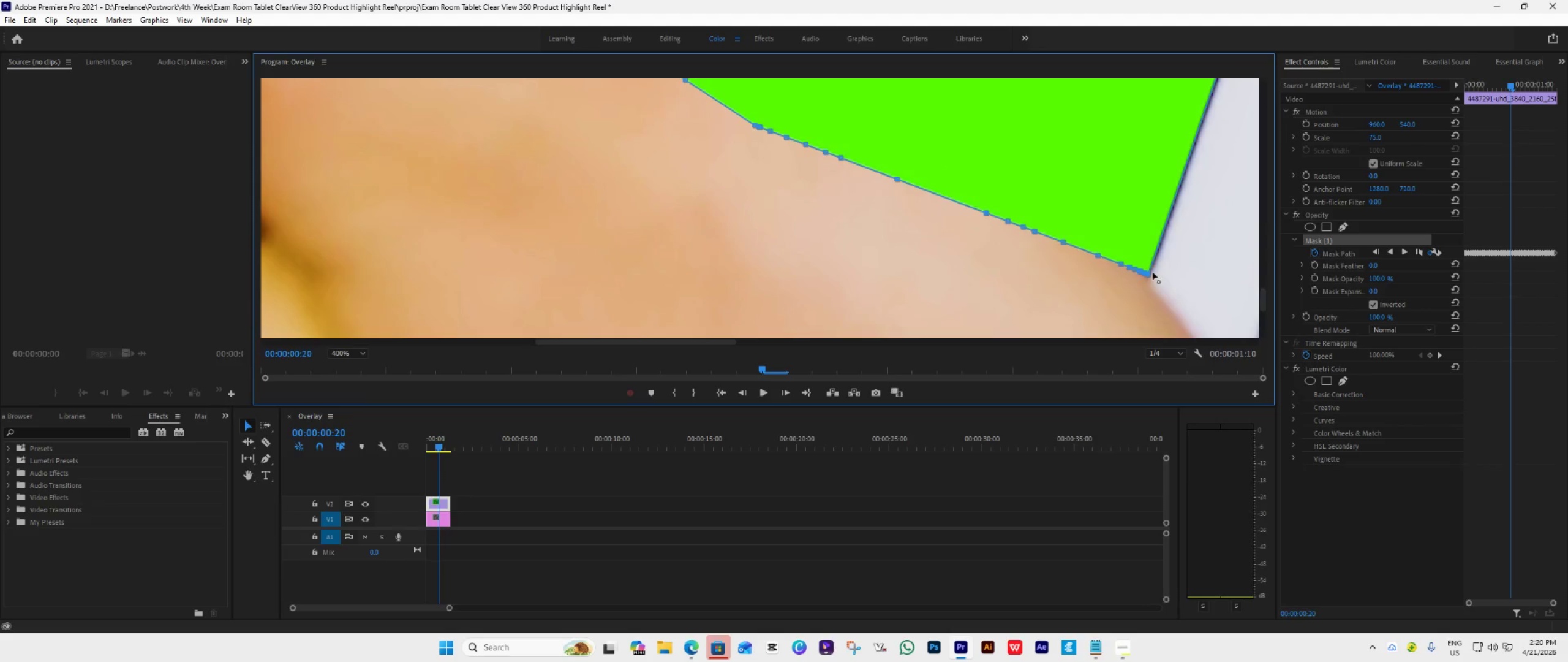 
left_click_drag(start_coordinate=[1150, 275], to_coordinate=[1159, 273])
 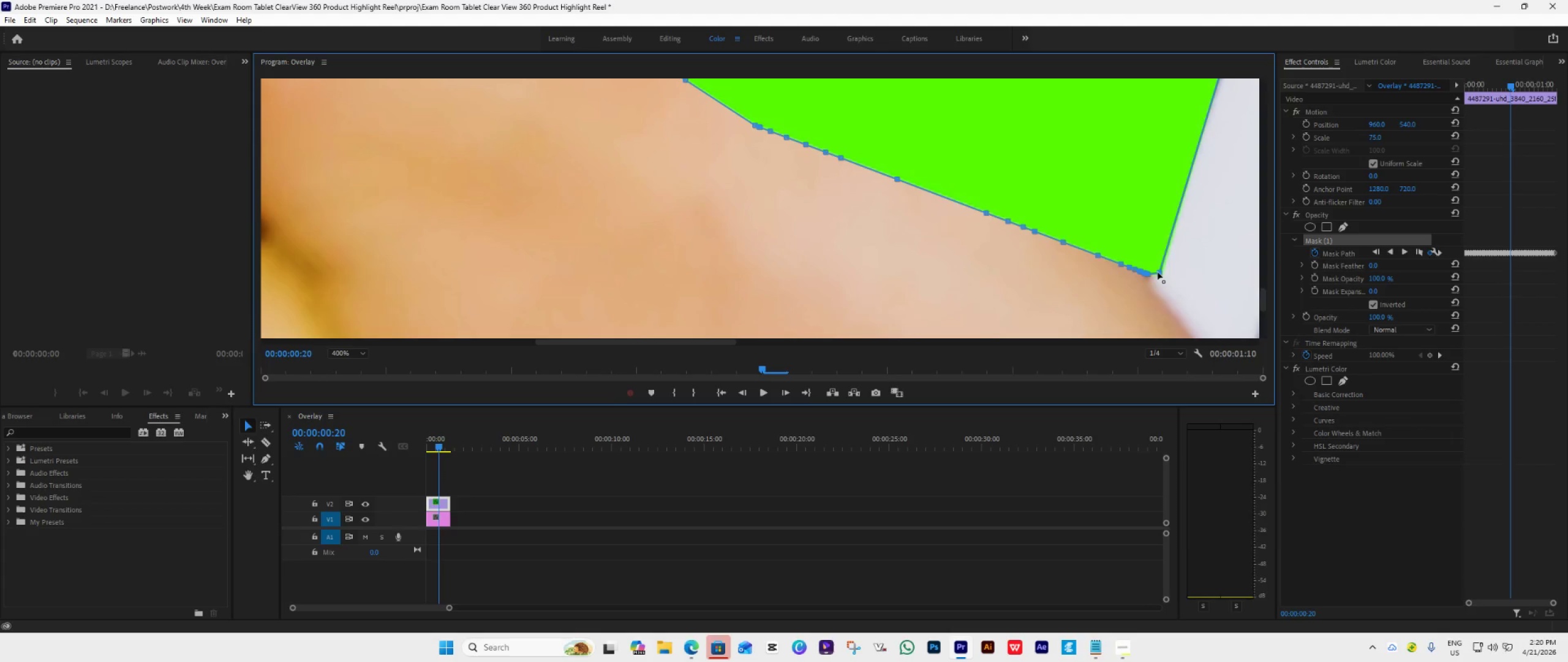 
left_click([1158, 272])
 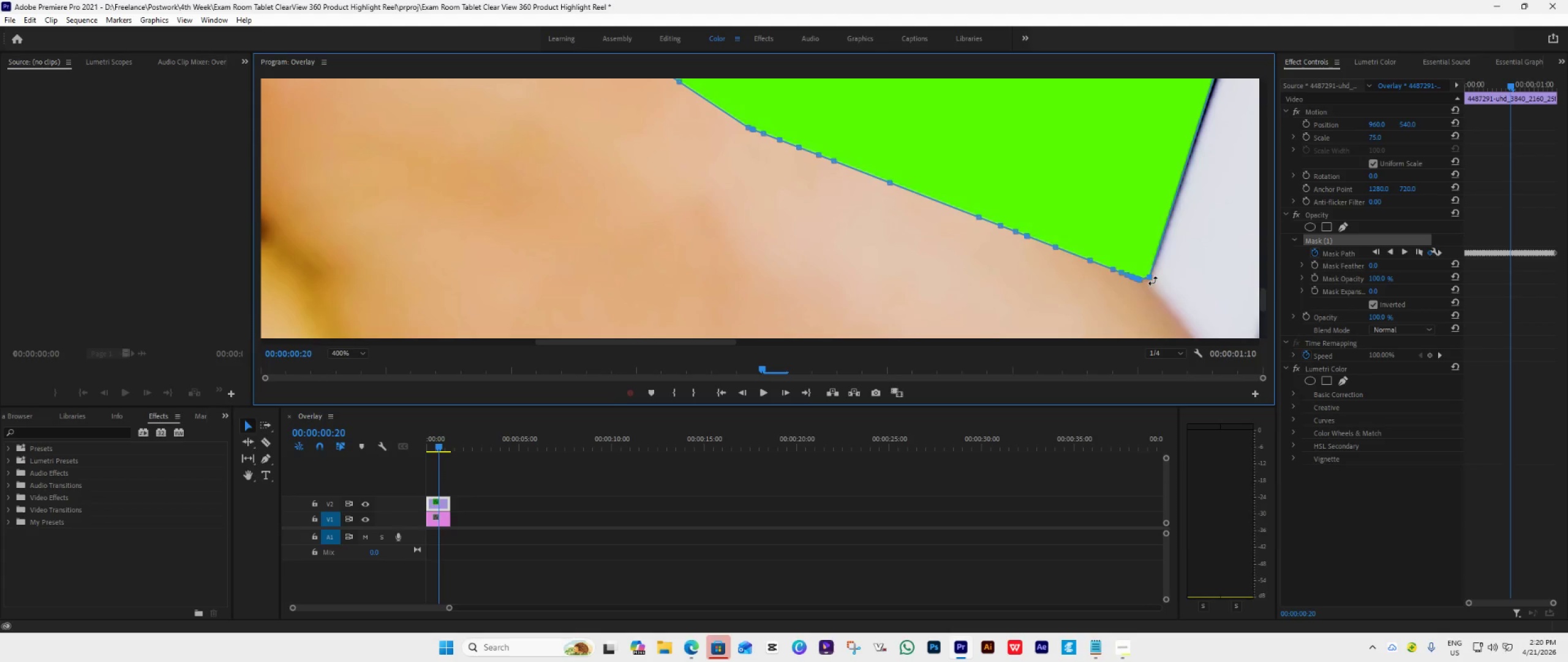 
hold_key(key=ControlLeft, duration=0.98)
 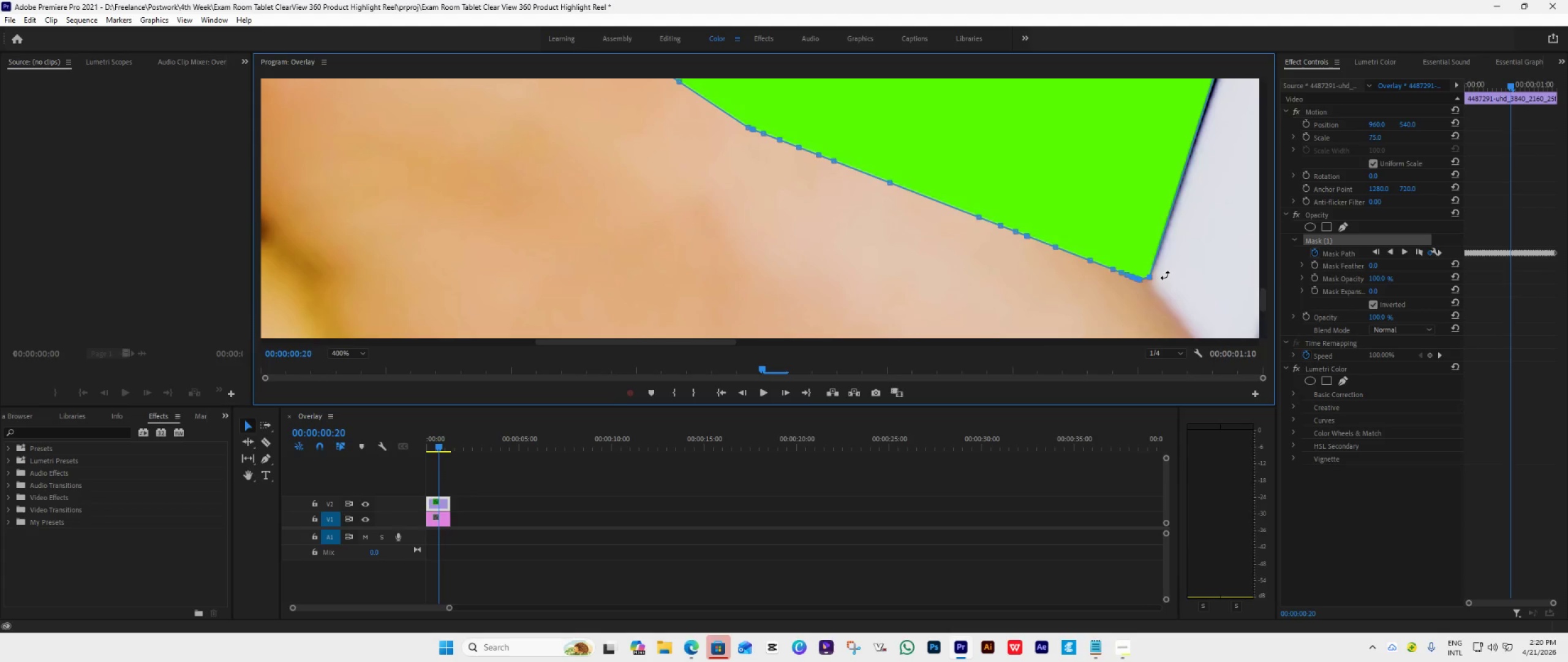 
key(Control+Shift+ShiftLeft)
 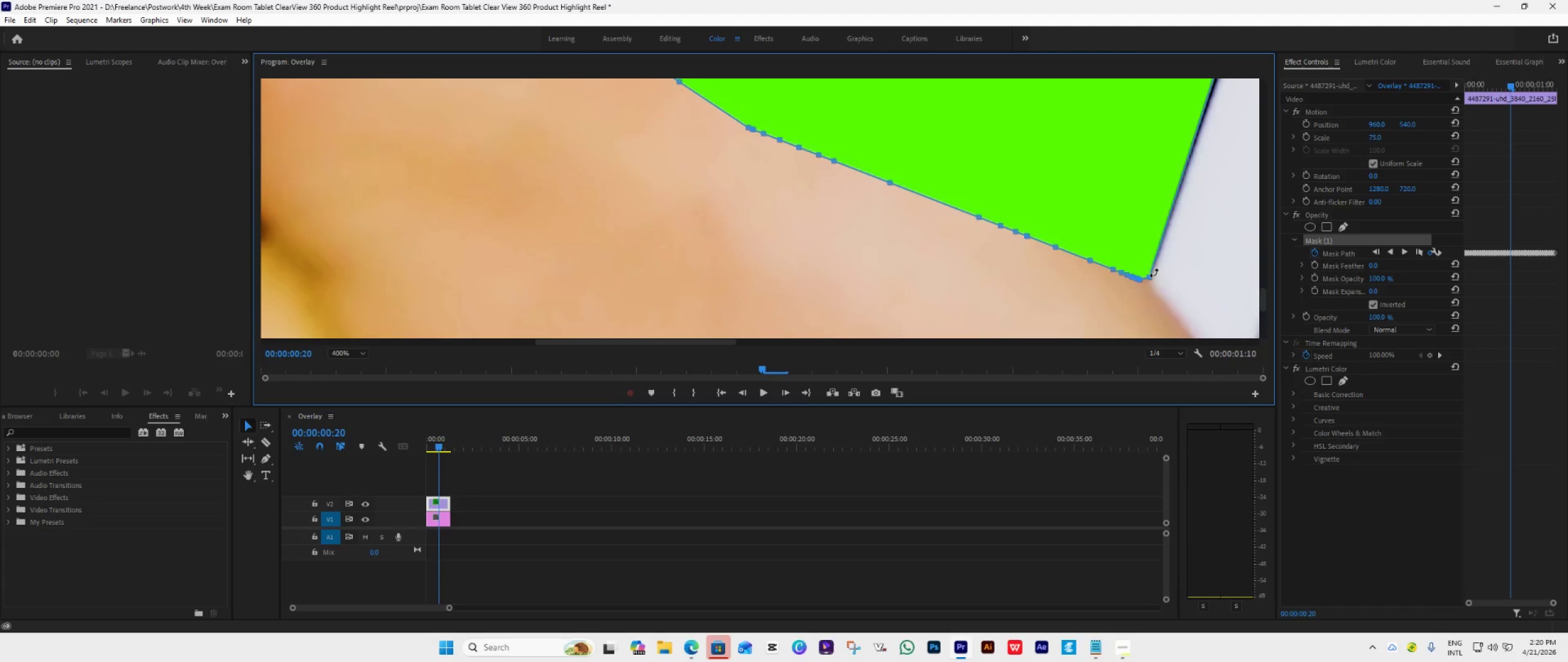 
left_click_drag(start_coordinate=[1148, 277], to_coordinate=[1154, 226])
 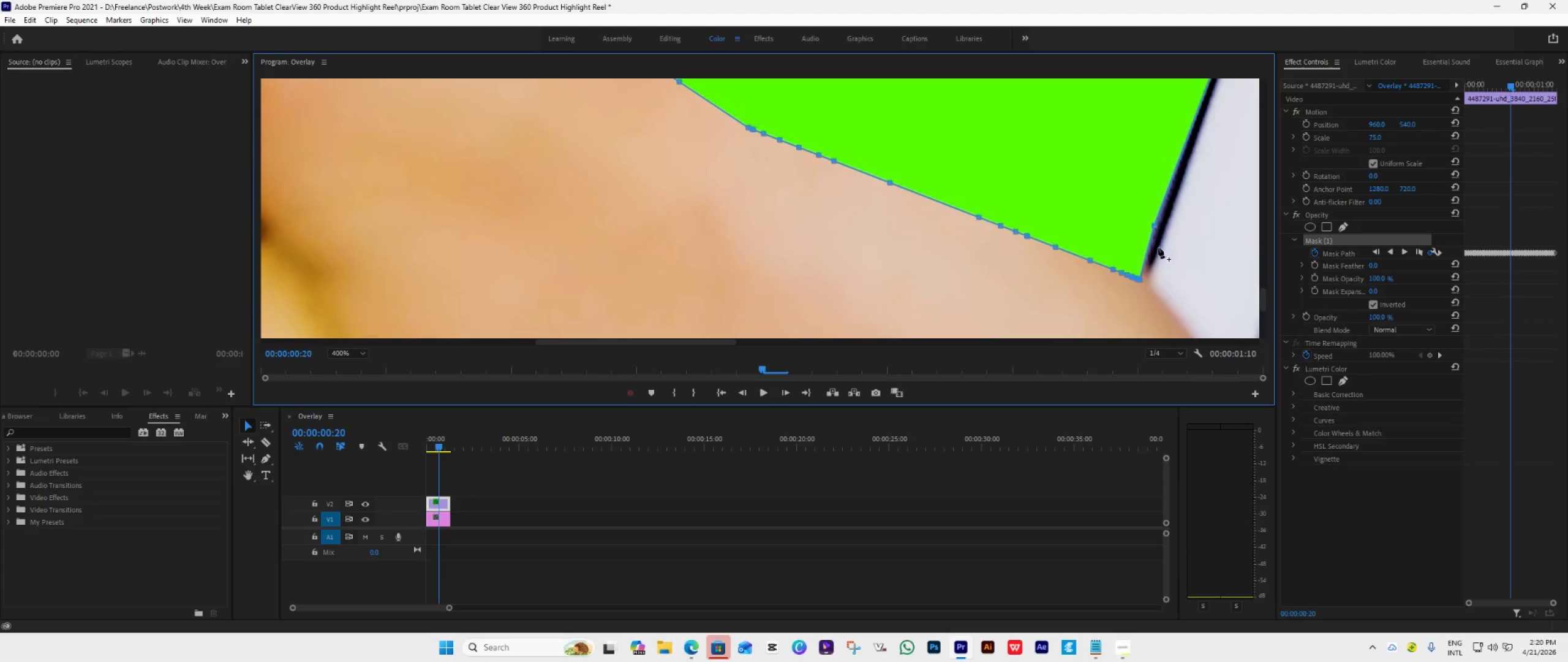 
key(Control+Shift+ShiftLeft)
 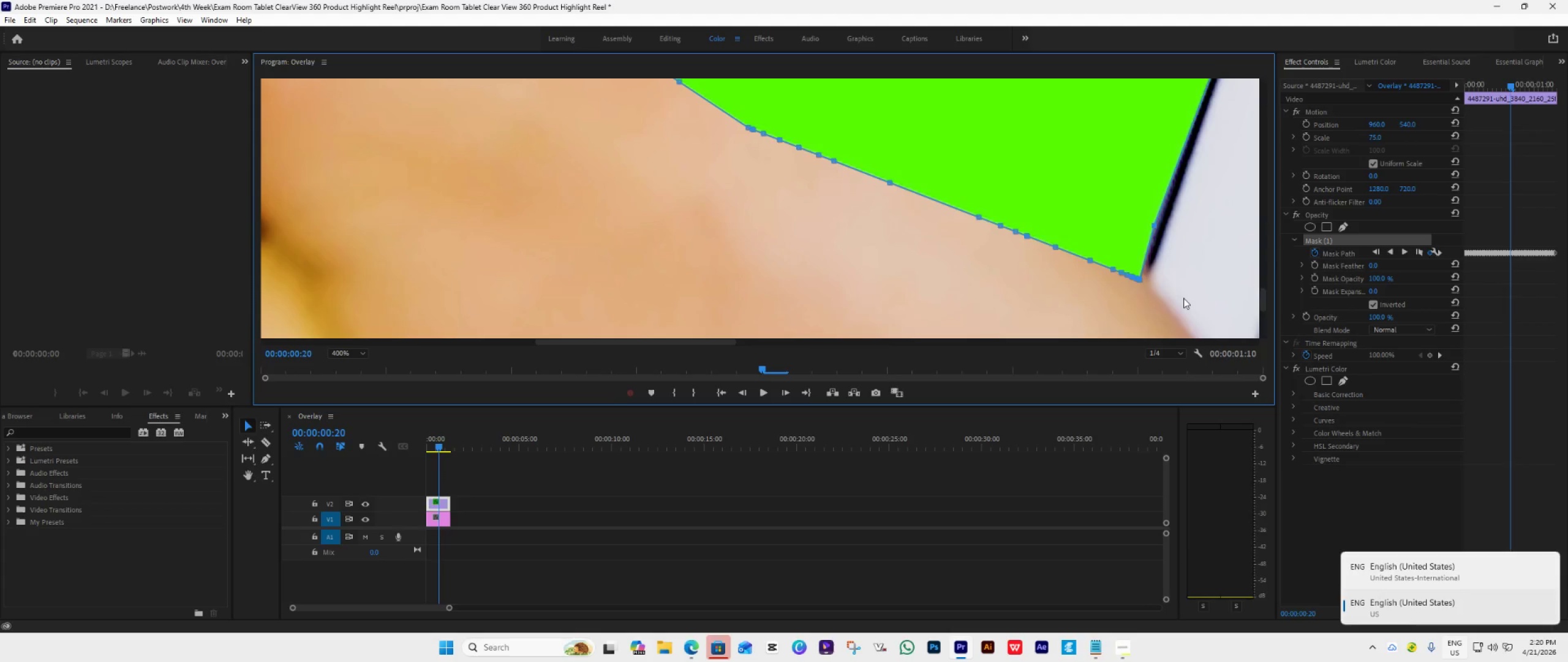 
key(Control+Z)
 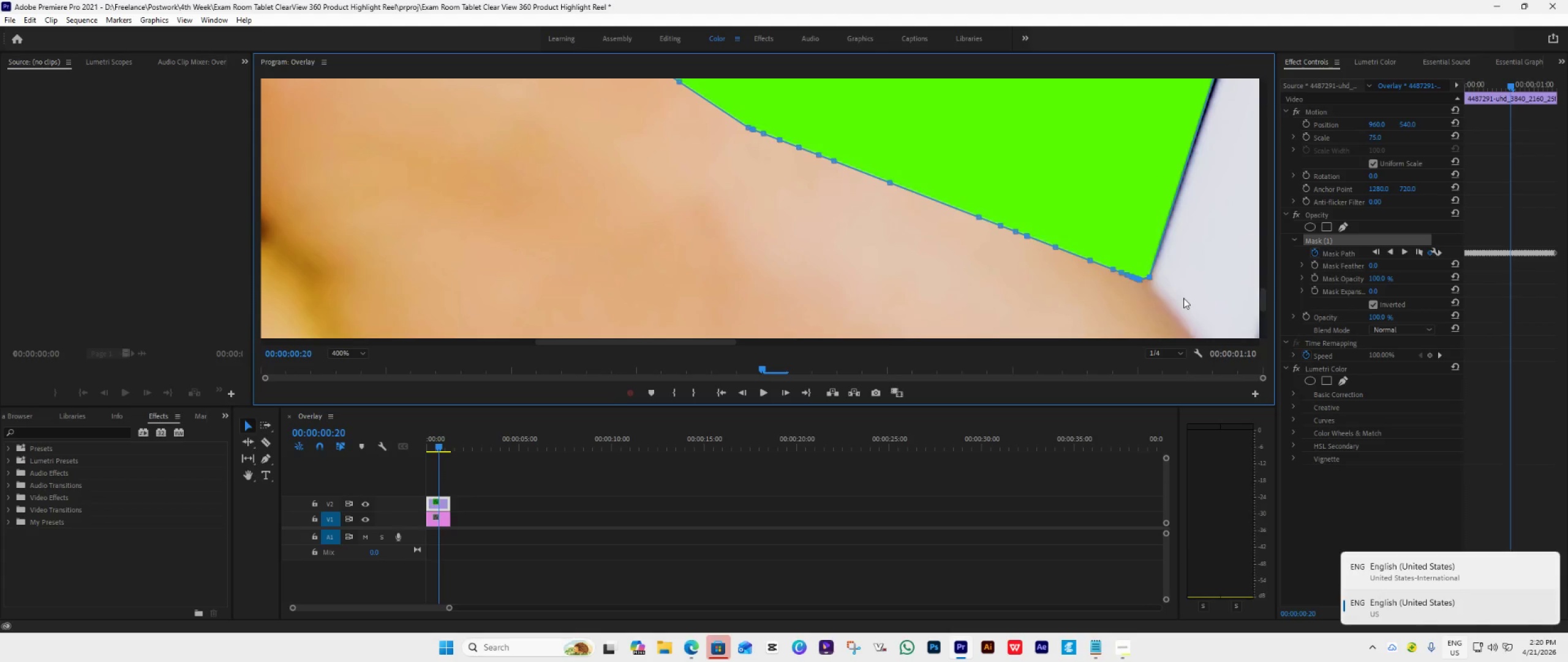 
key(Control+Z)
 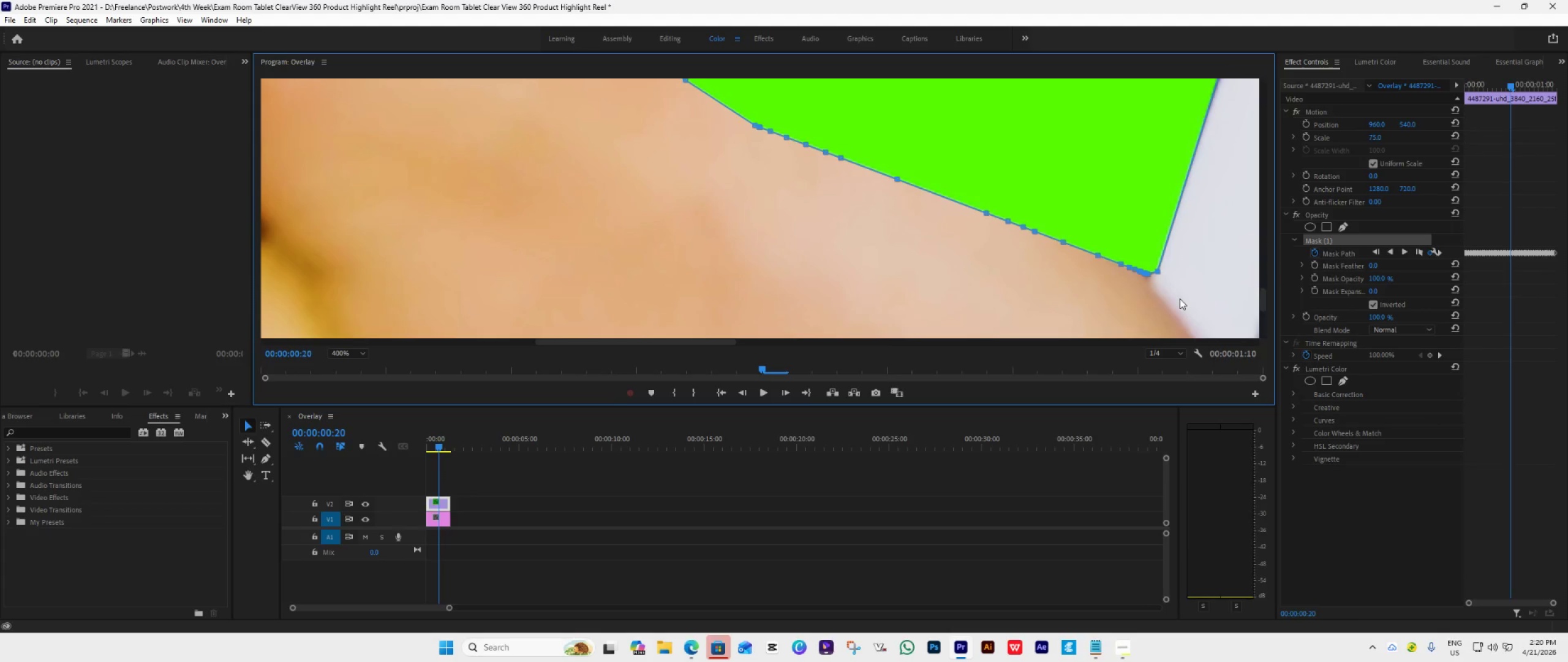 
key(Control+Z)
 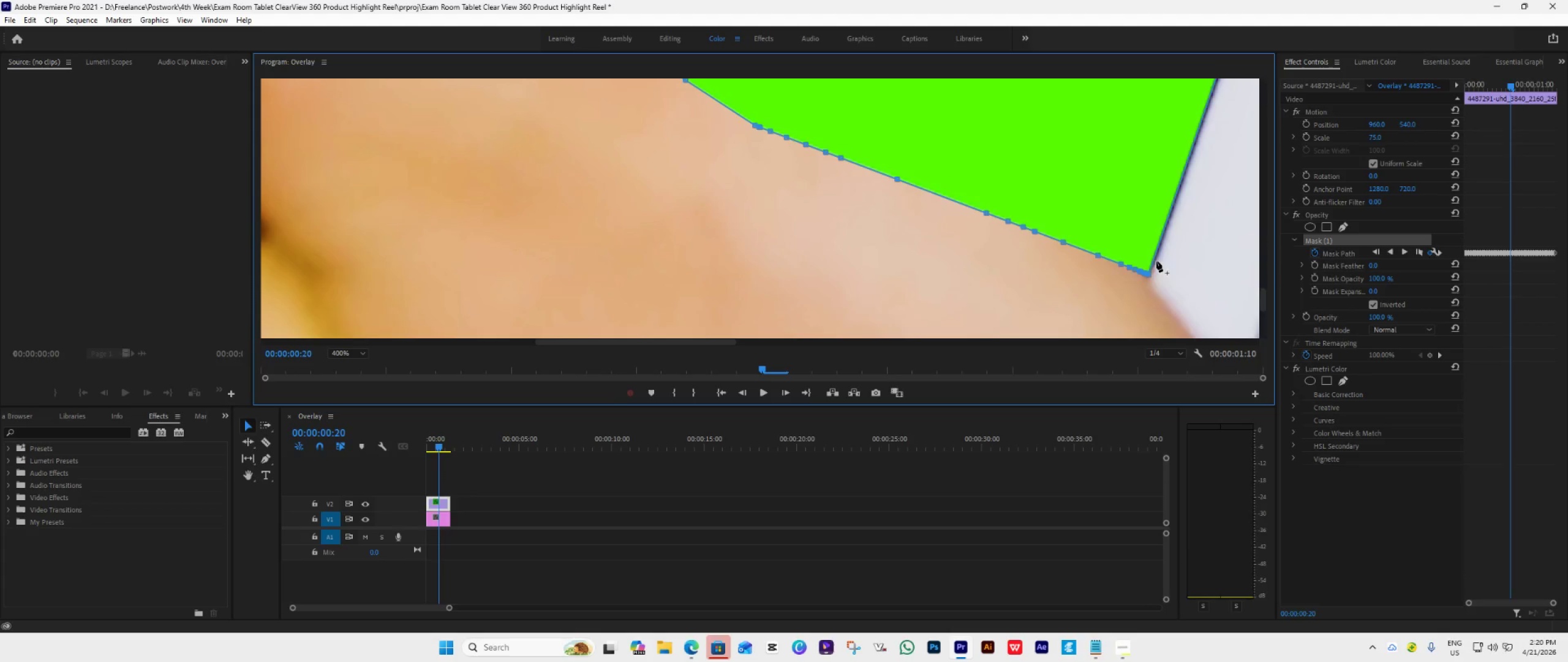 
left_click_drag(start_coordinate=[1262, 292], to_coordinate=[1261, 188])
 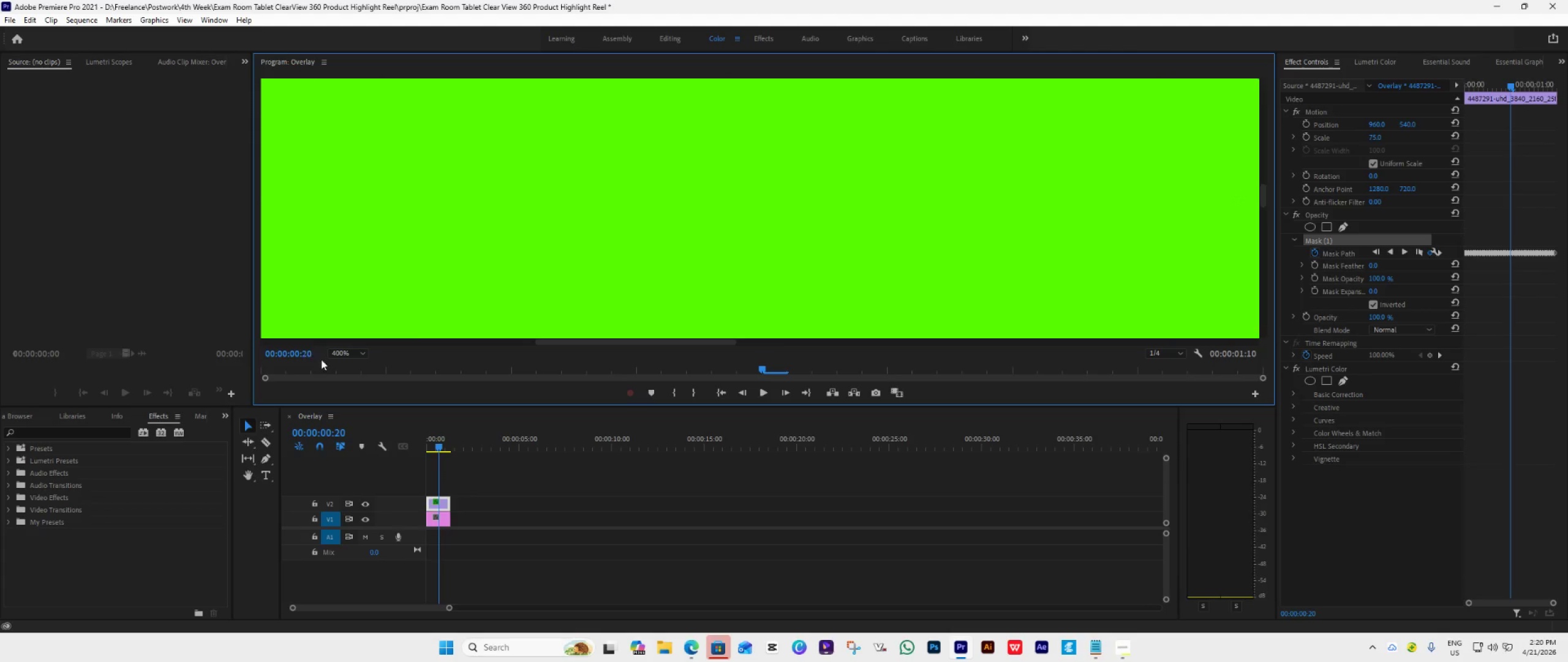 
left_click([347, 354])
 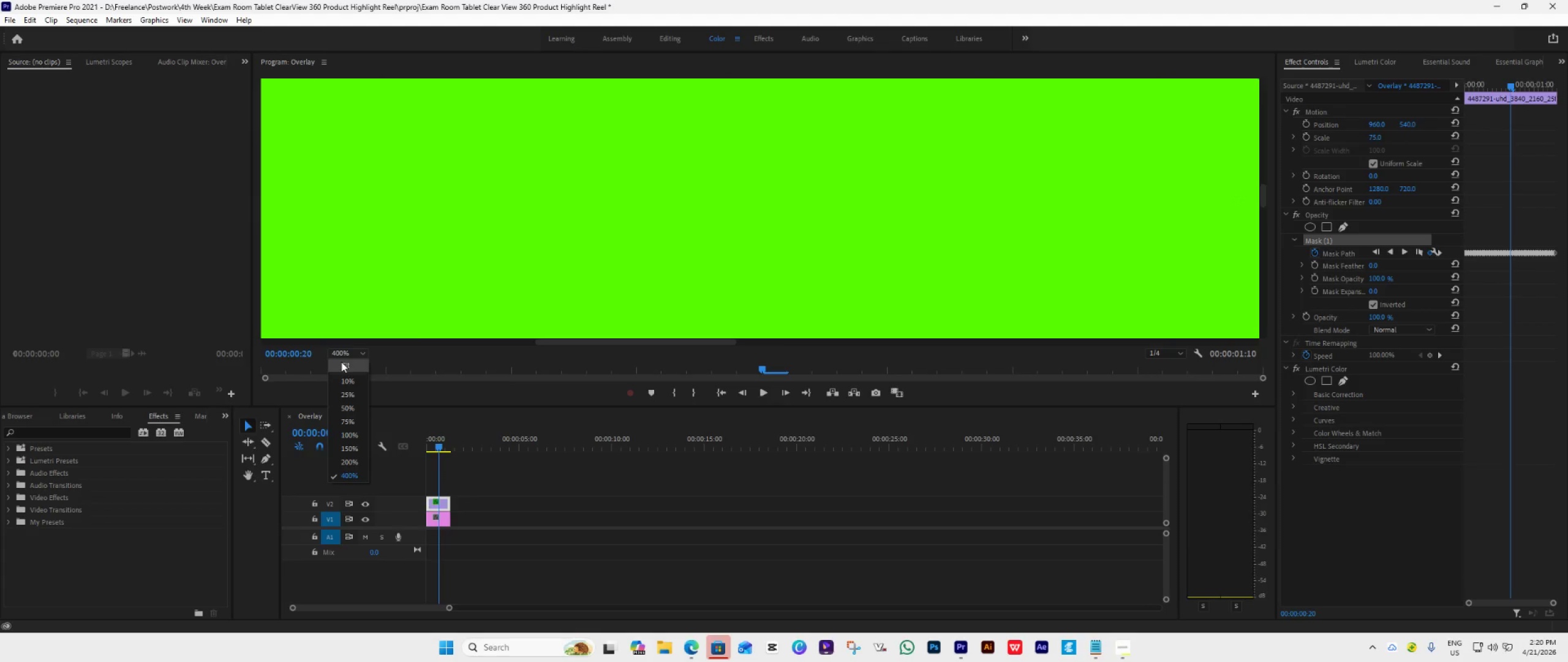 
left_click([342, 362])
 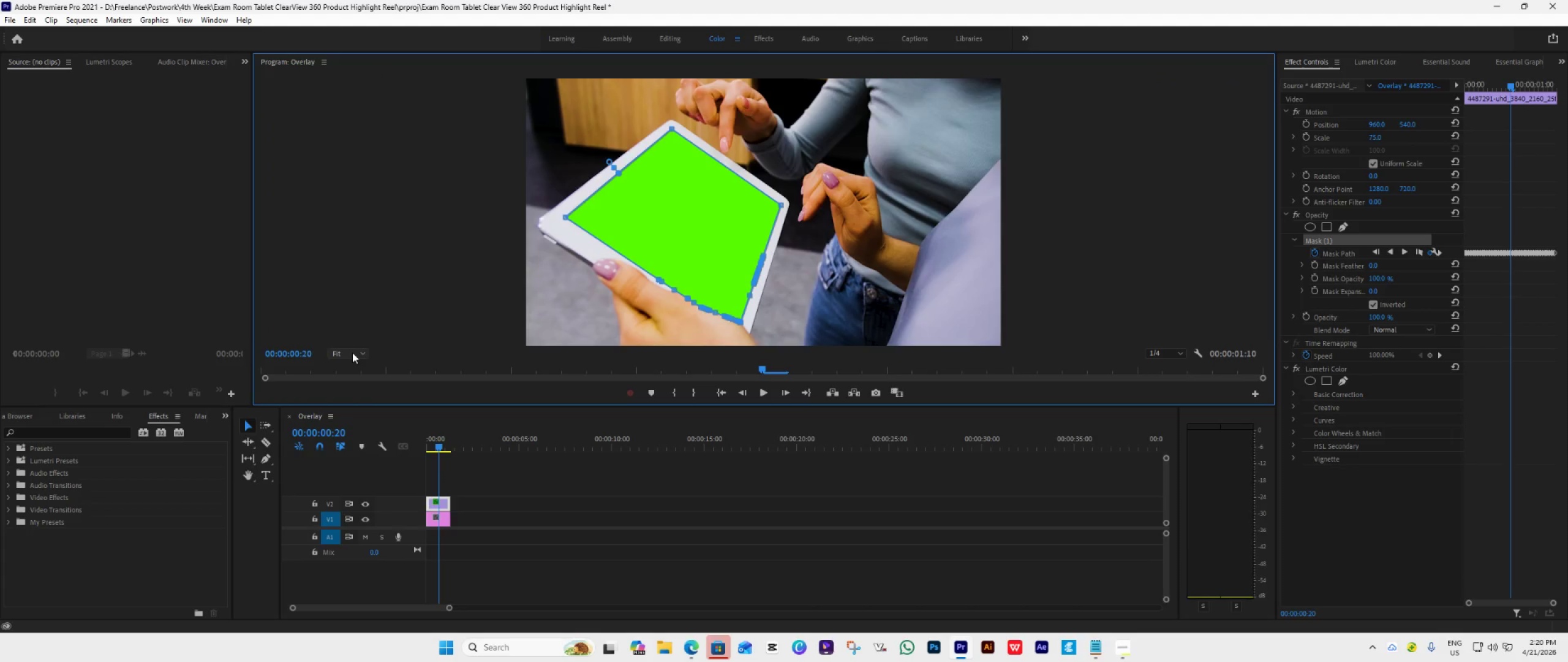 
left_click([352, 352])
 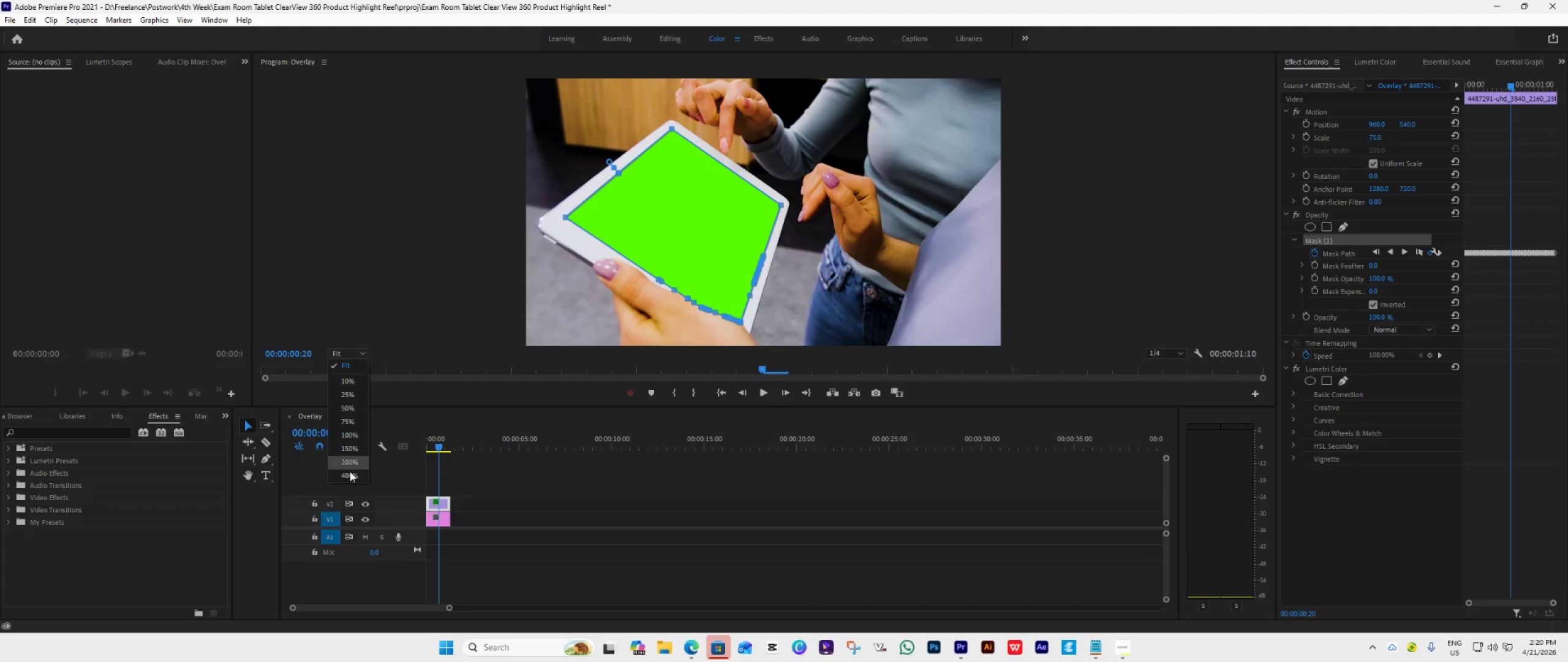 
left_click([351, 473])
 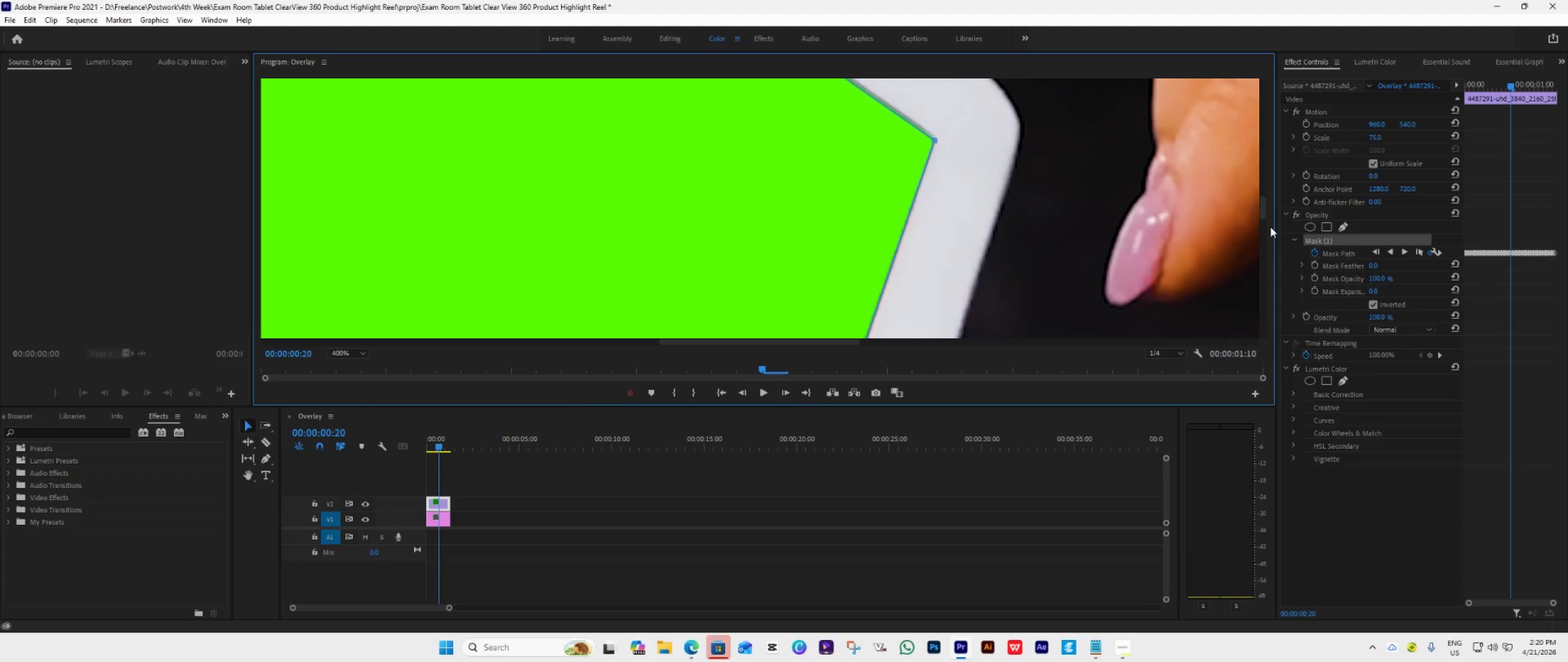 
left_click_drag(start_coordinate=[1263, 205], to_coordinate=[1273, 198])
 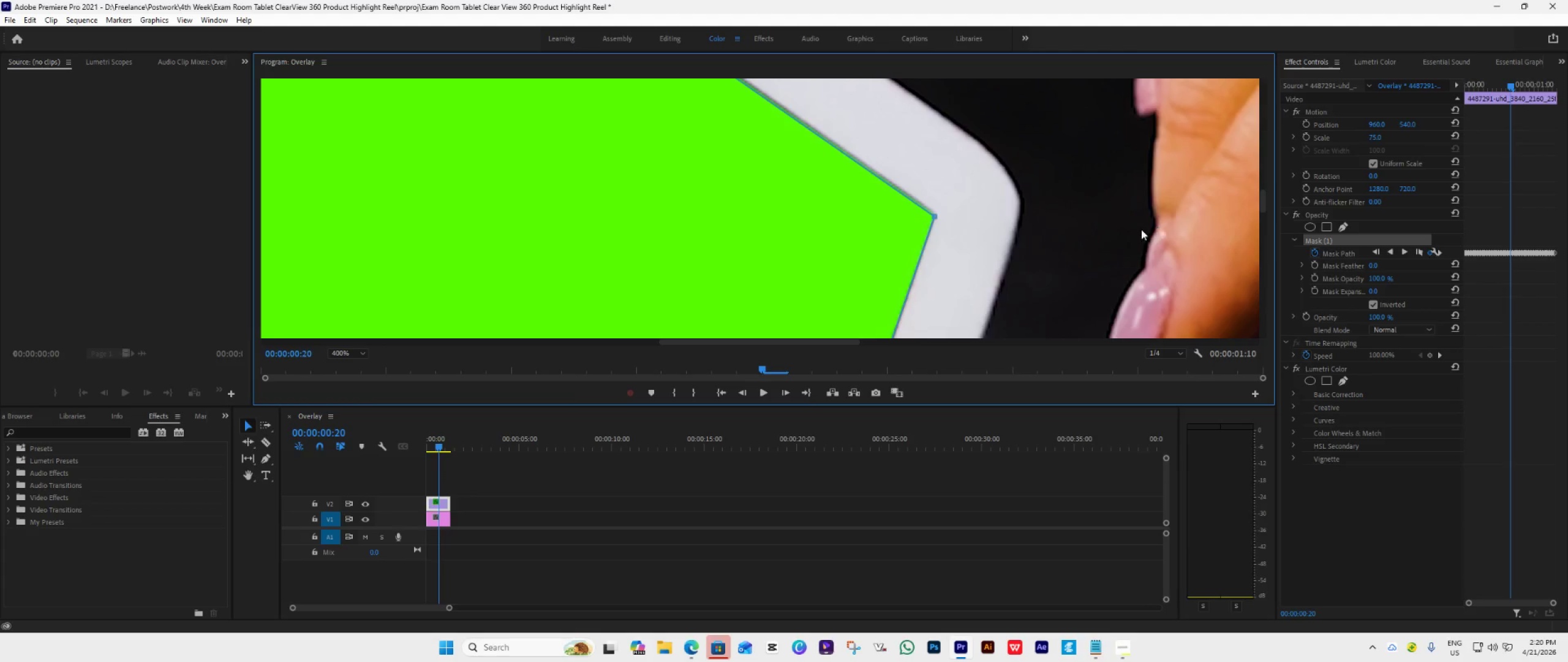 
left_click([1137, 230])
 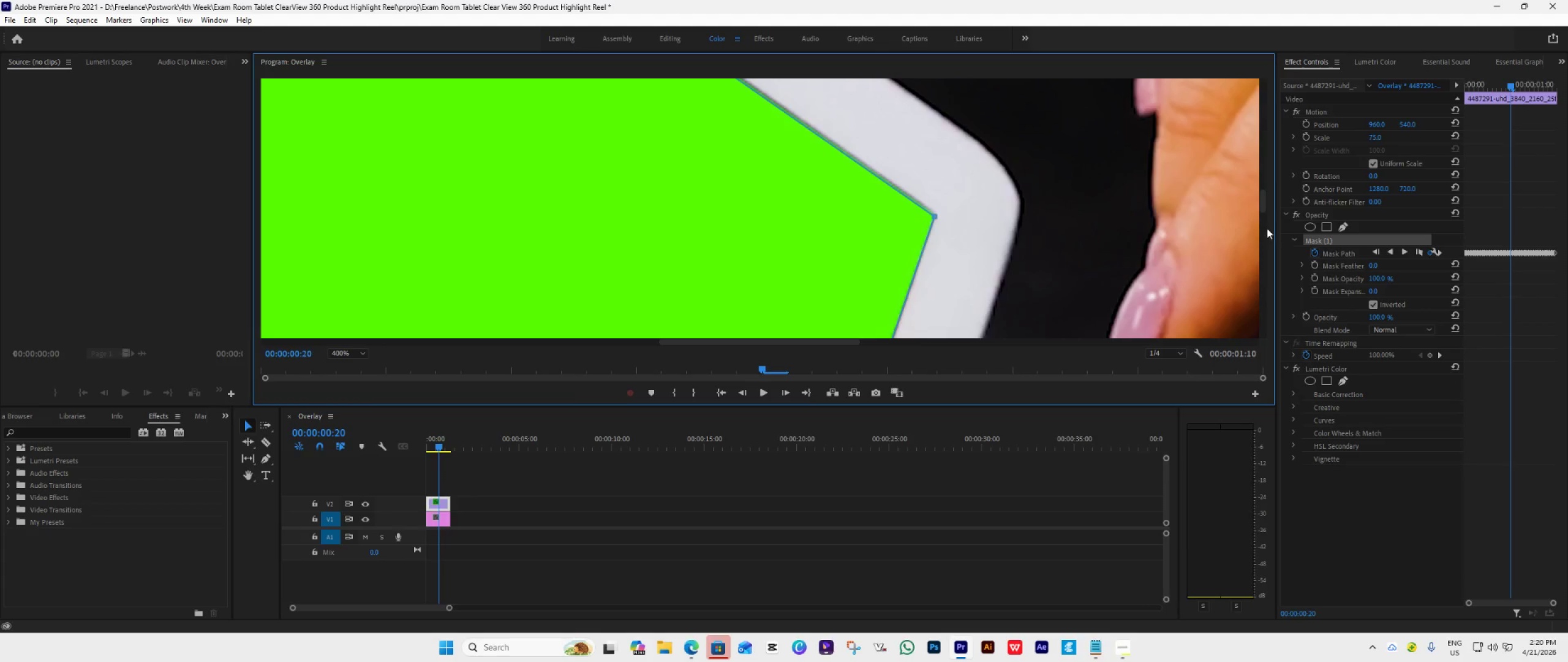 
left_click_drag(start_coordinate=[1265, 200], to_coordinate=[1244, 302])
 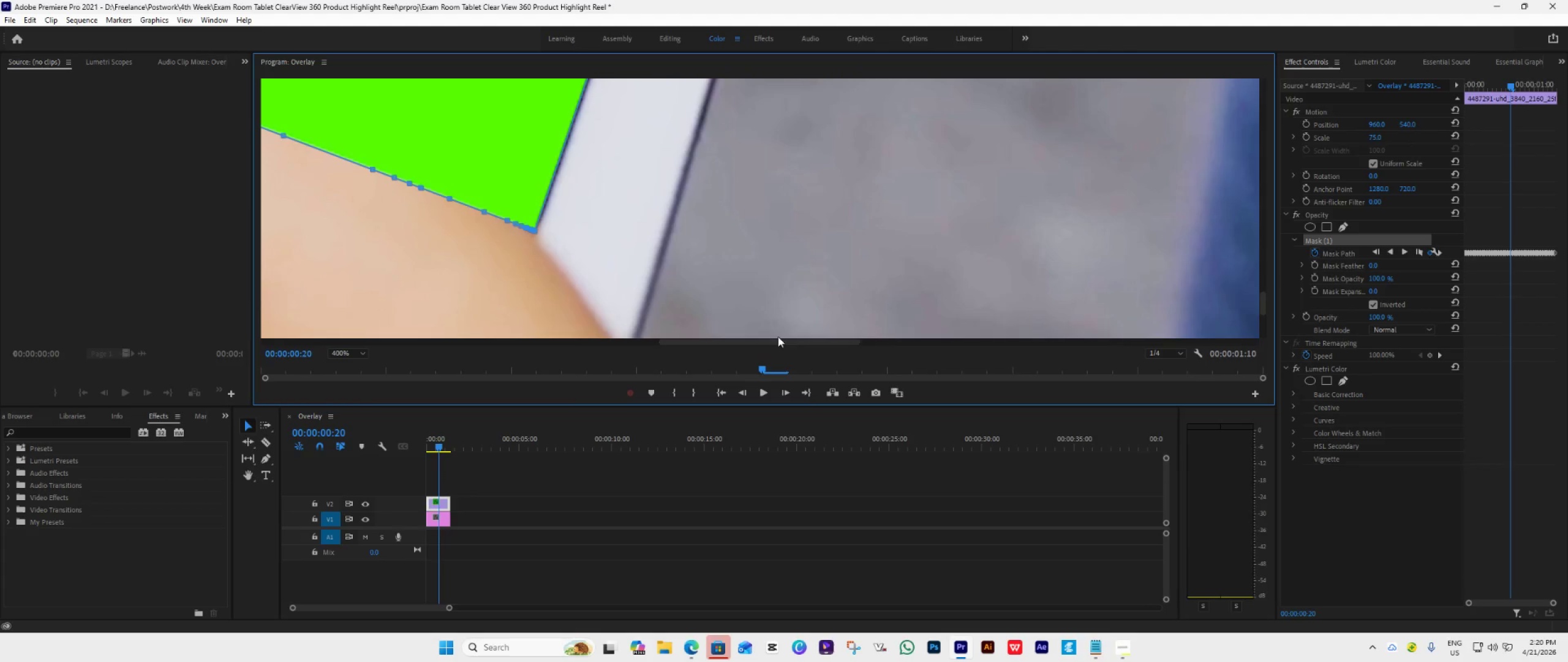 
left_click_drag(start_coordinate=[781, 341], to_coordinate=[697, 330])
 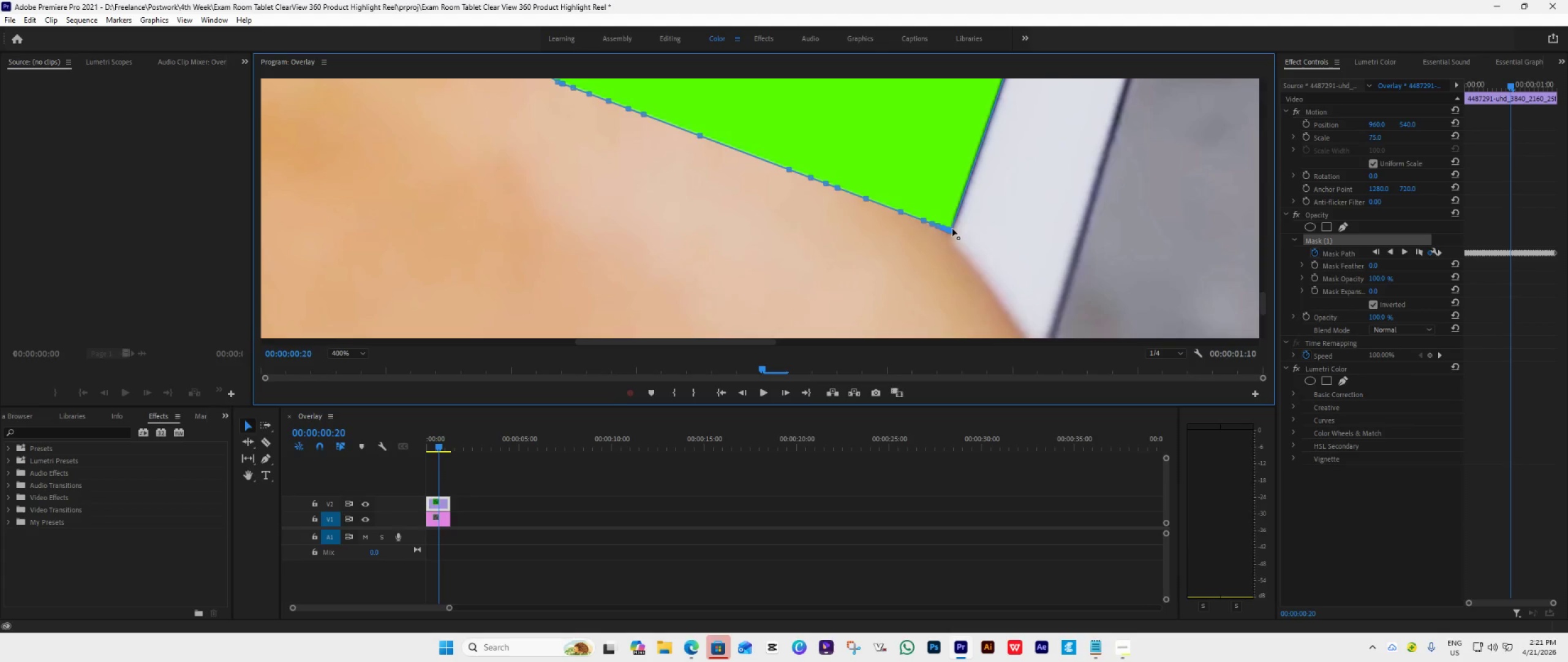 
left_click_drag(start_coordinate=[952, 229], to_coordinate=[954, 235])
 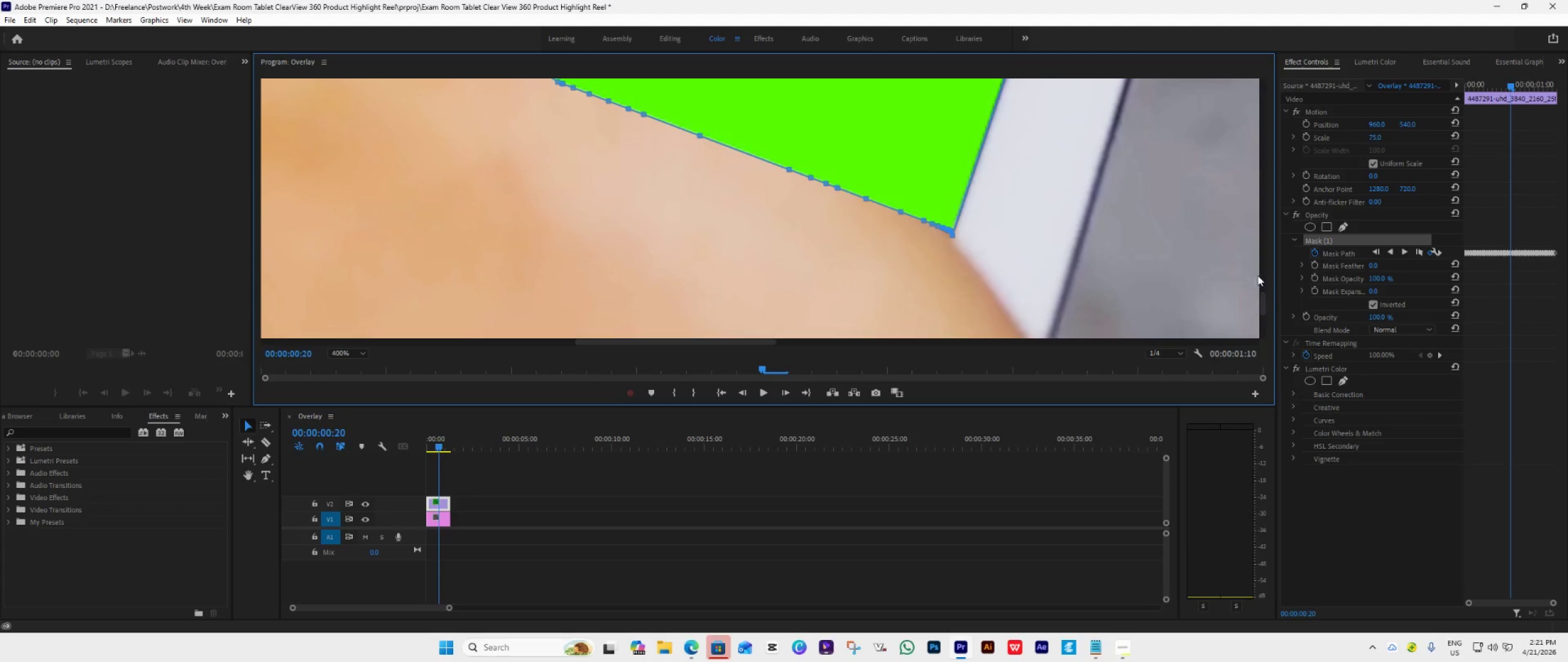 
left_click_drag(start_coordinate=[1262, 300], to_coordinate=[1262, 292])
 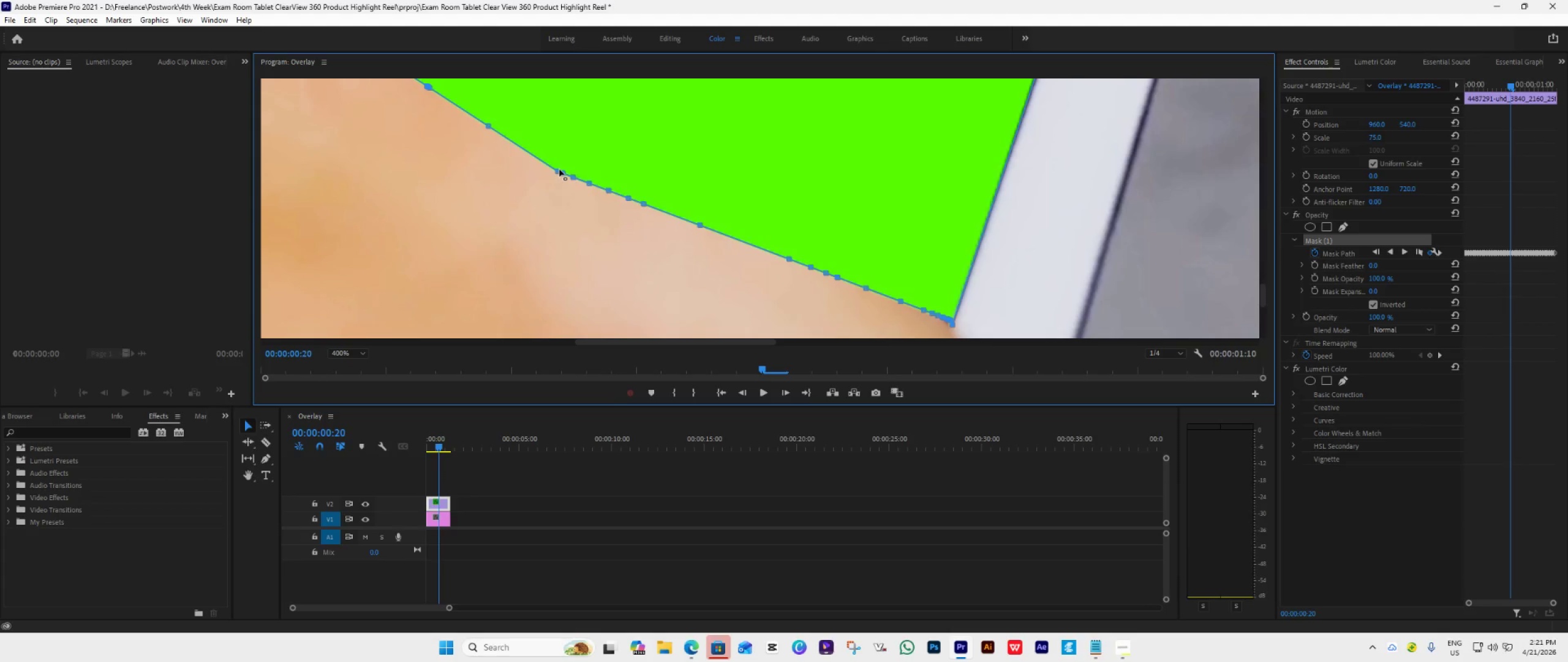 
wait(5.89)
 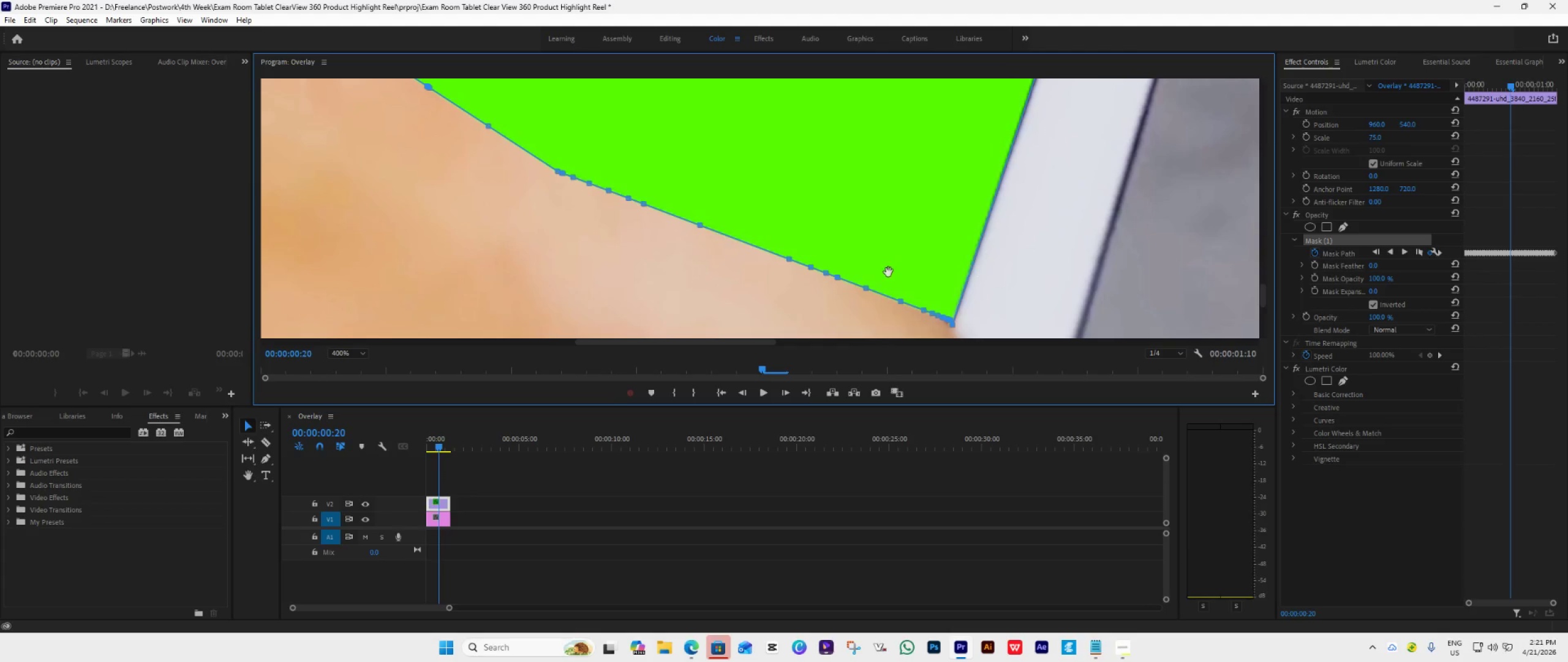 
left_click_drag(start_coordinate=[556, 172], to_coordinate=[603, 116])
 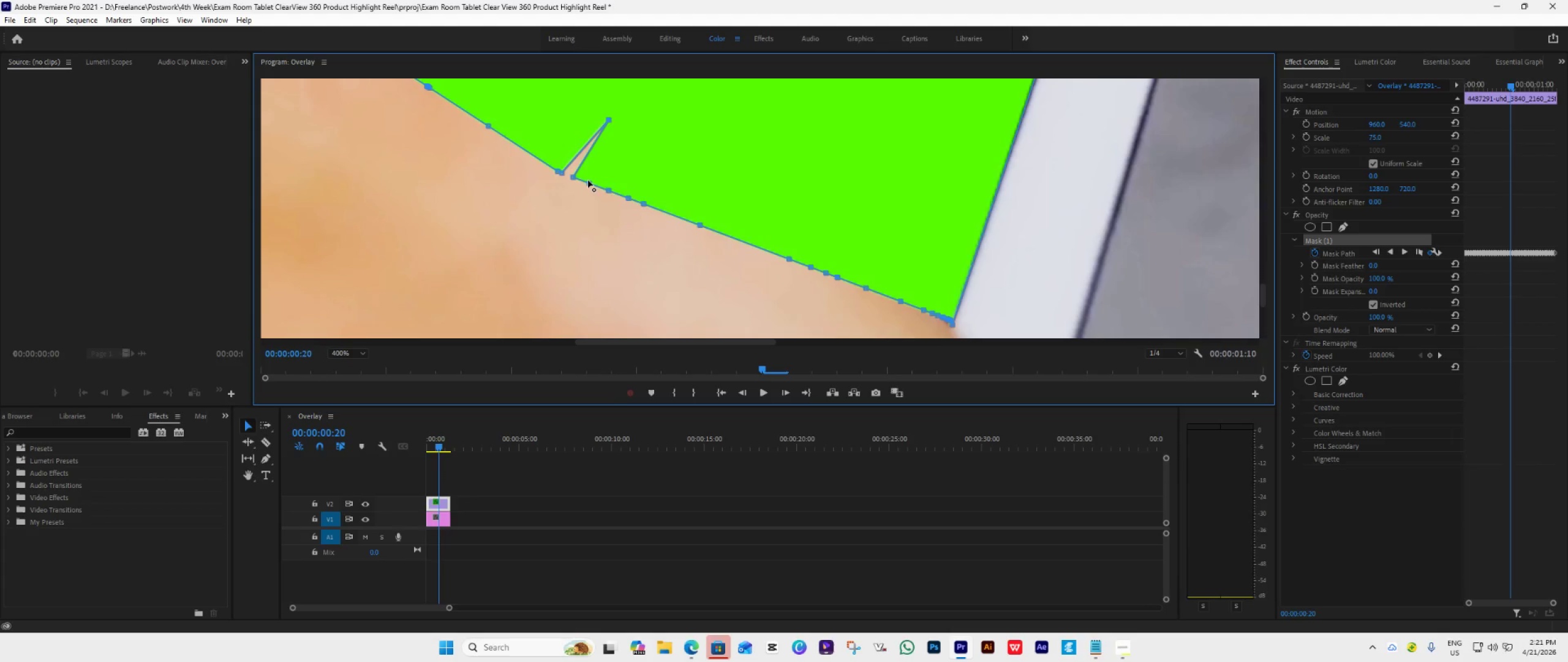 
left_click_drag(start_coordinate=[588, 181], to_coordinate=[662, 121])
 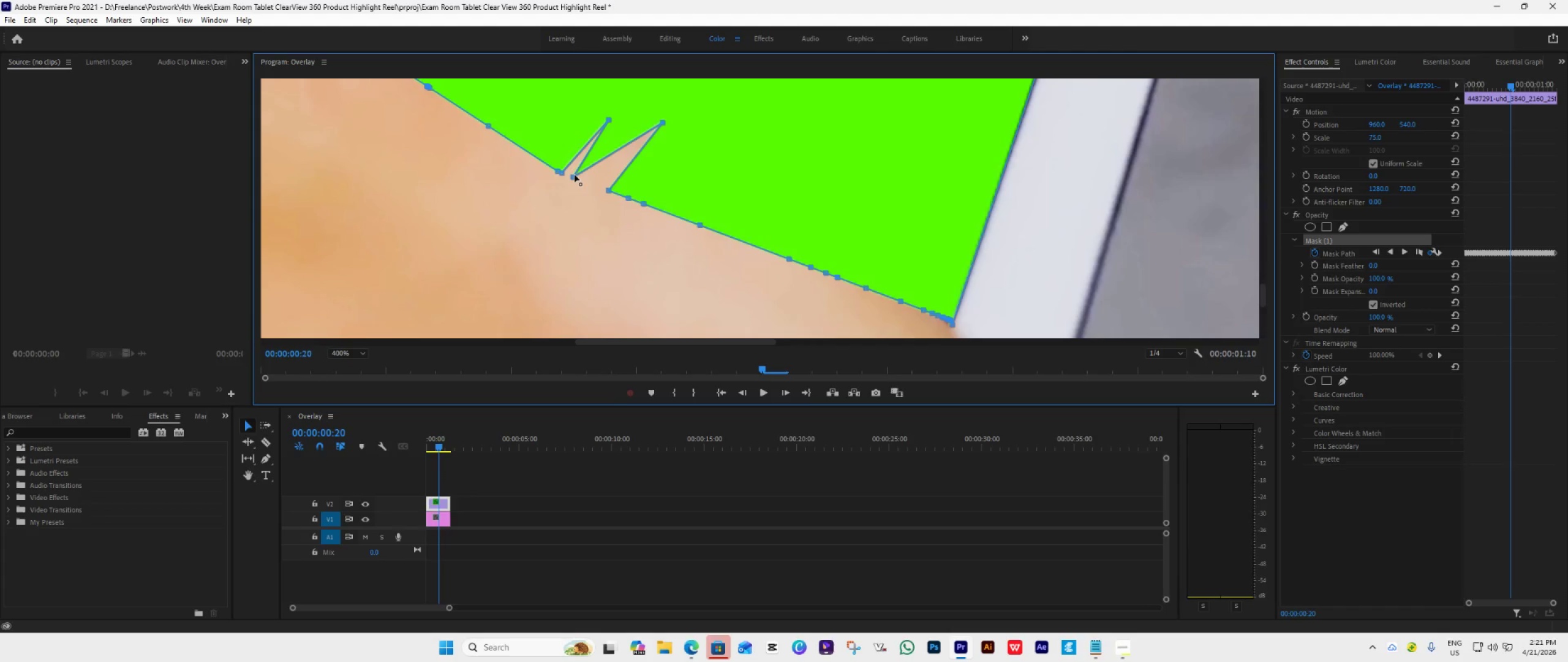 
left_click_drag(start_coordinate=[574, 175], to_coordinate=[647, 102])
 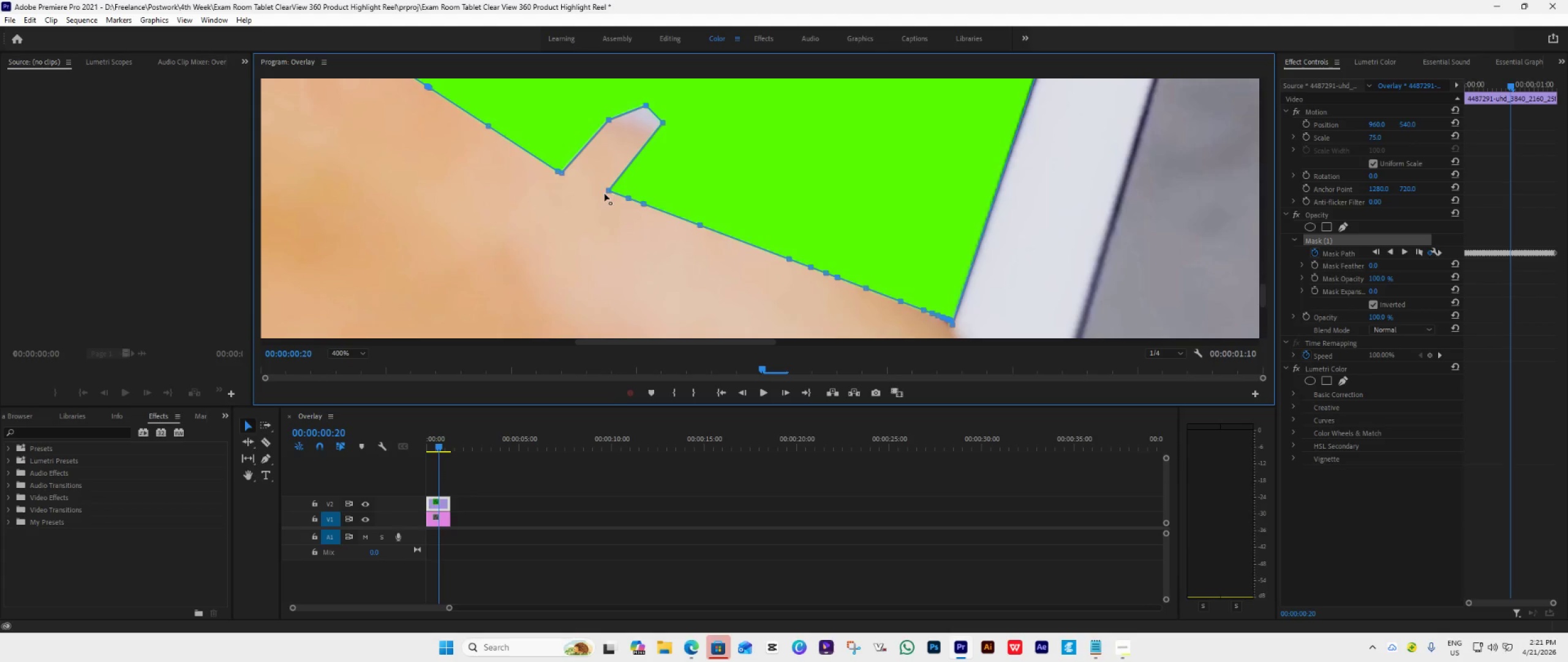 
left_click_drag(start_coordinate=[608, 191], to_coordinate=[715, 127])
 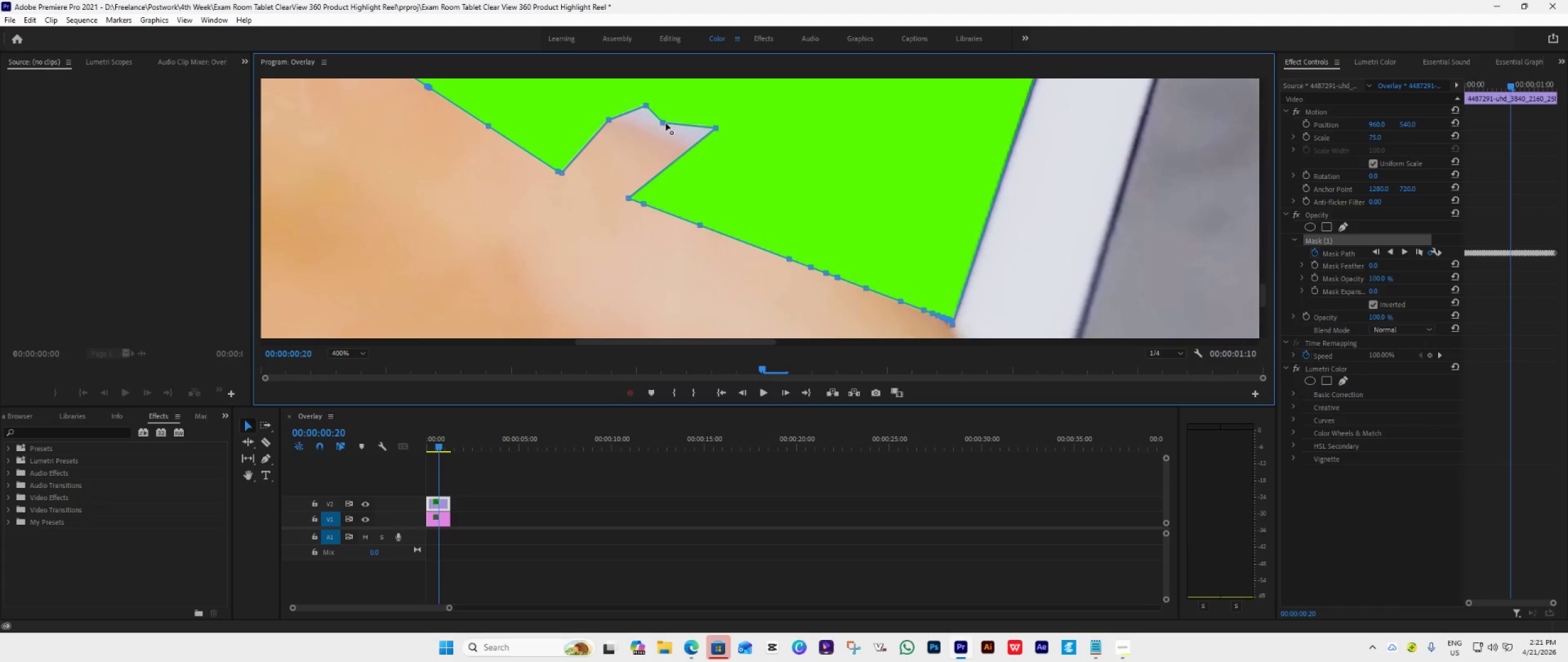 
left_click_drag(start_coordinate=[663, 120], to_coordinate=[657, 132])
 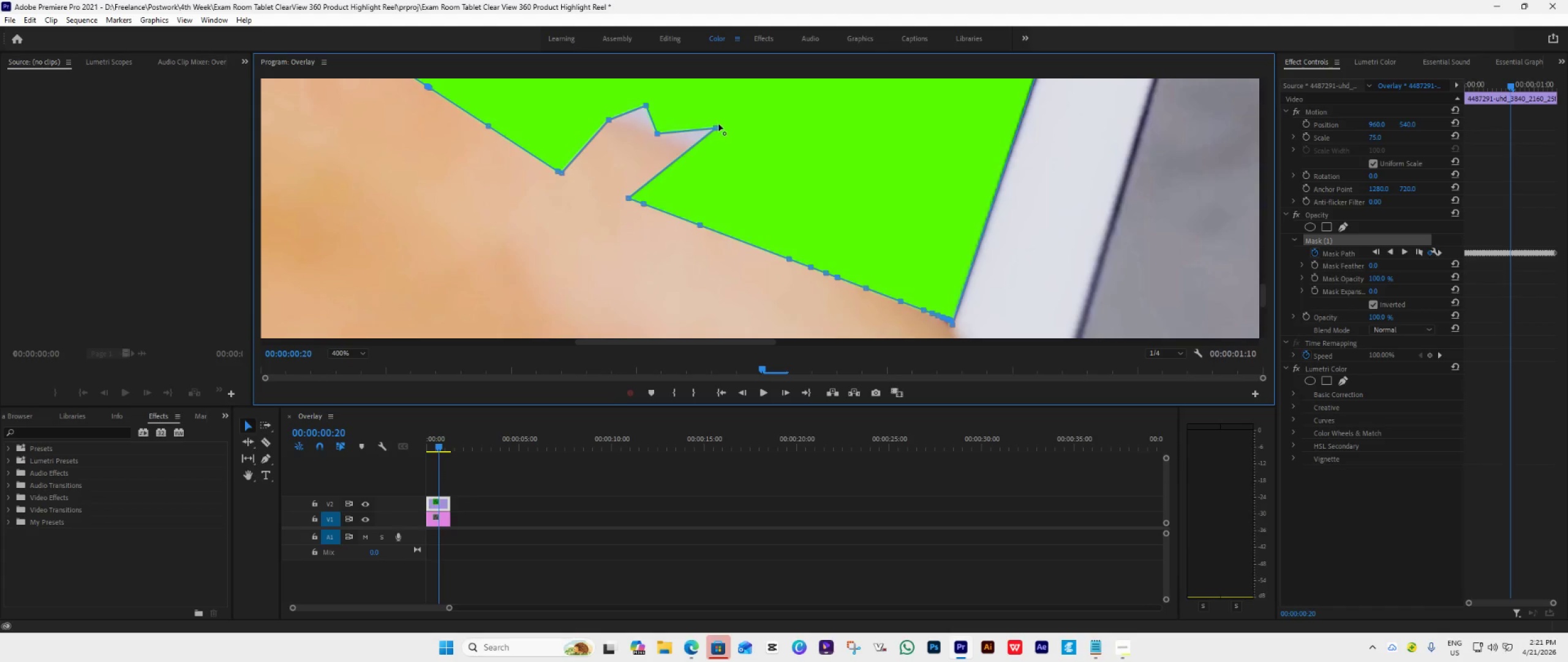 
left_click_drag(start_coordinate=[717, 127], to_coordinate=[688, 141])
 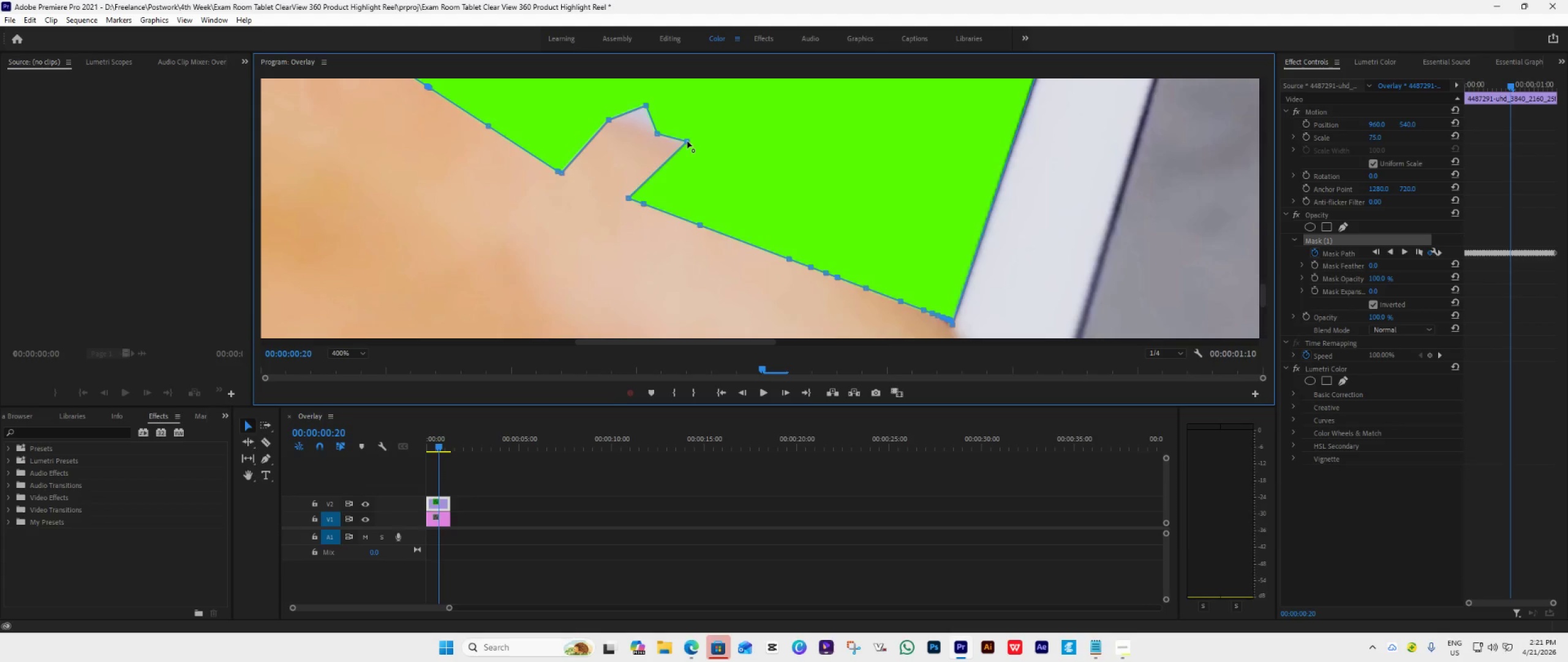 
wait(33.6)
 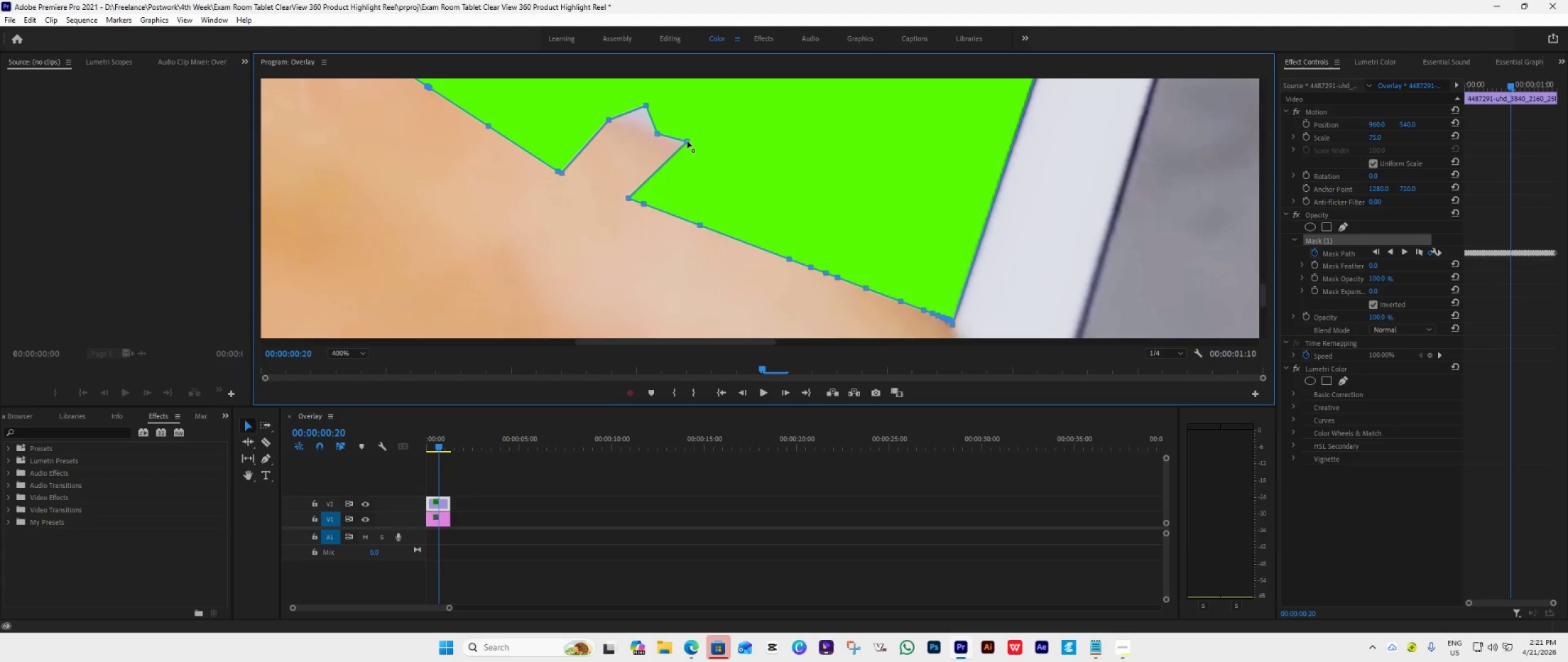 
left_click_drag(start_coordinate=[643, 202], to_coordinate=[743, 165])
 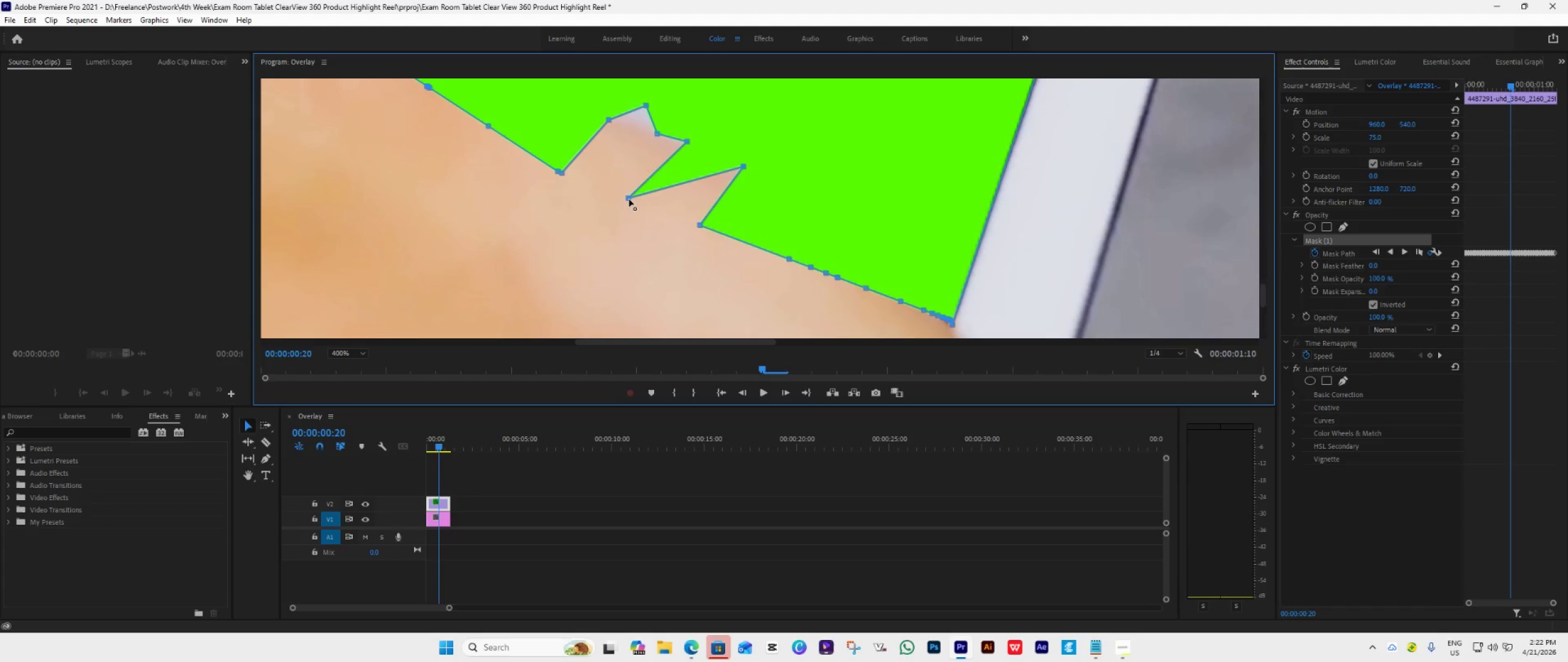 
left_click_drag(start_coordinate=[628, 199], to_coordinate=[709, 149])
 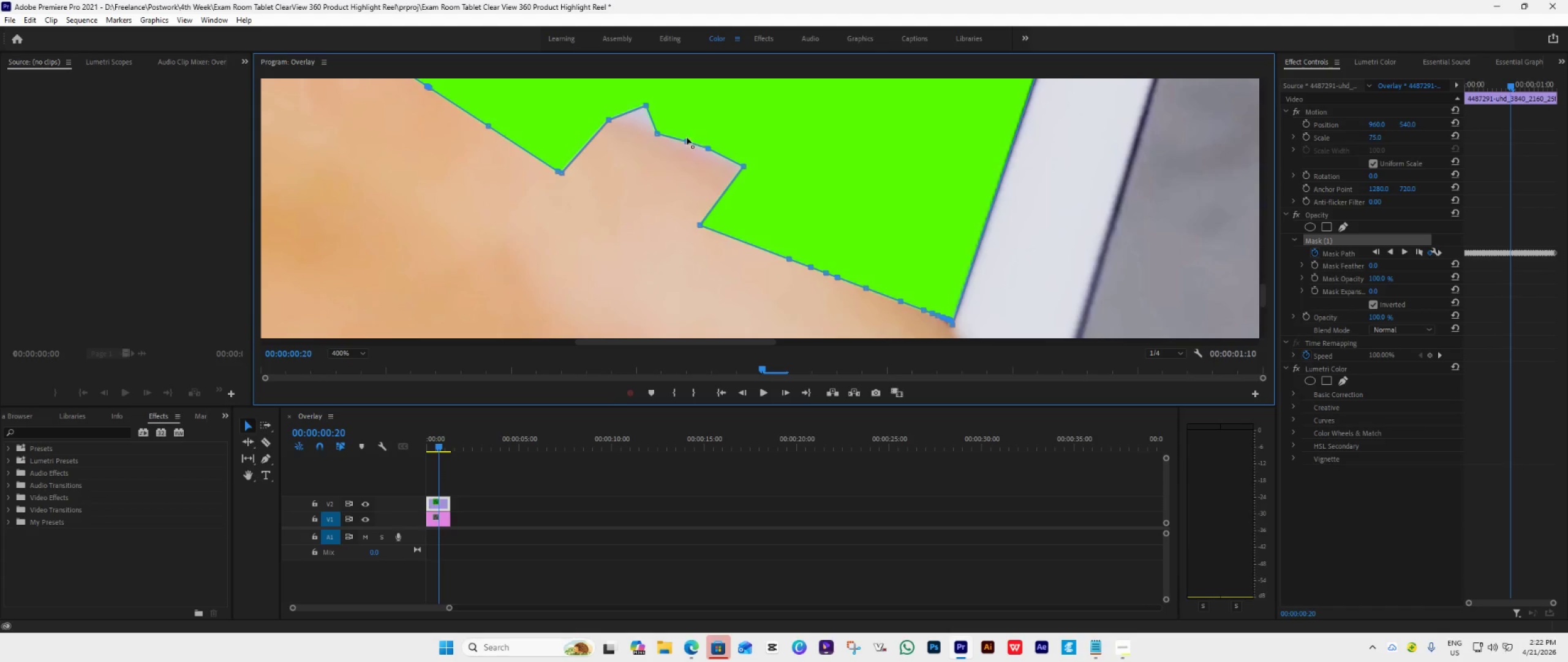 
left_click_drag(start_coordinate=[687, 137], to_coordinate=[673, 135])
 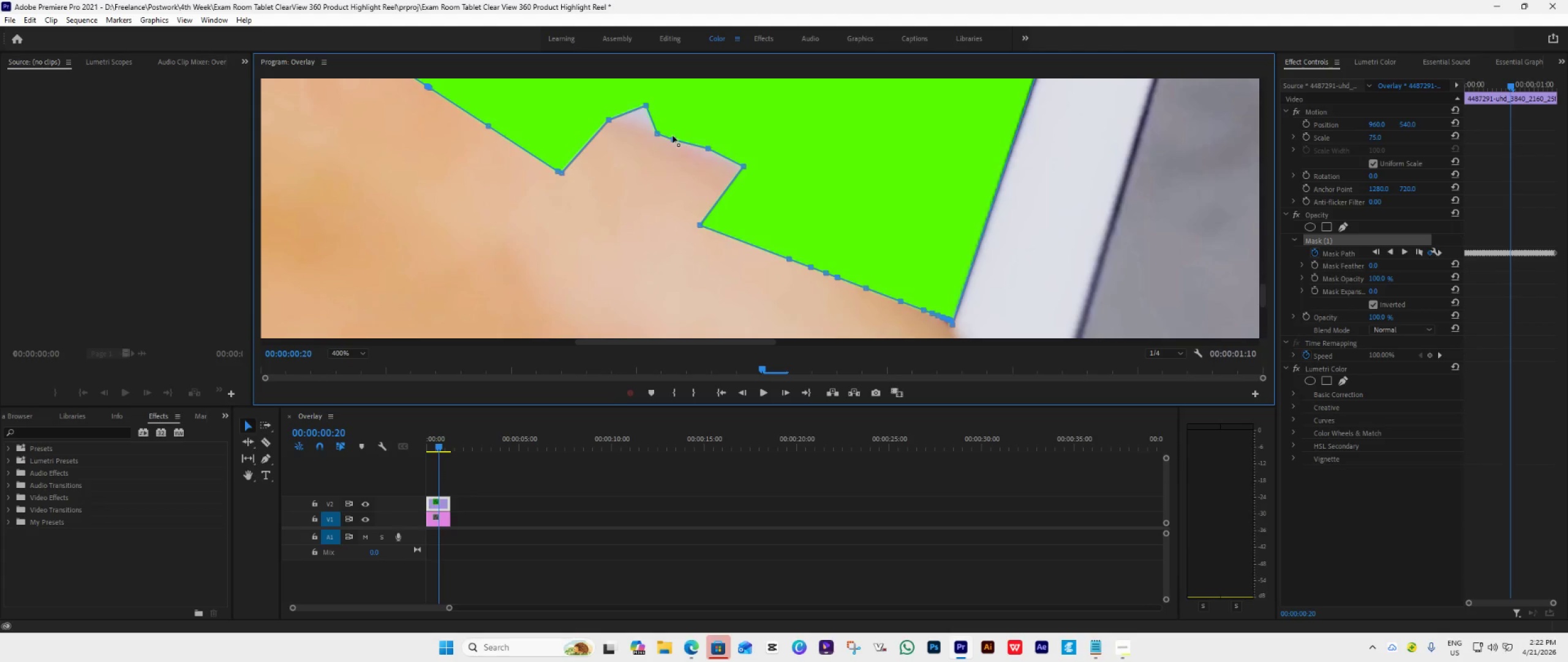 
left_click_drag(start_coordinate=[673, 135], to_coordinate=[677, 134])
 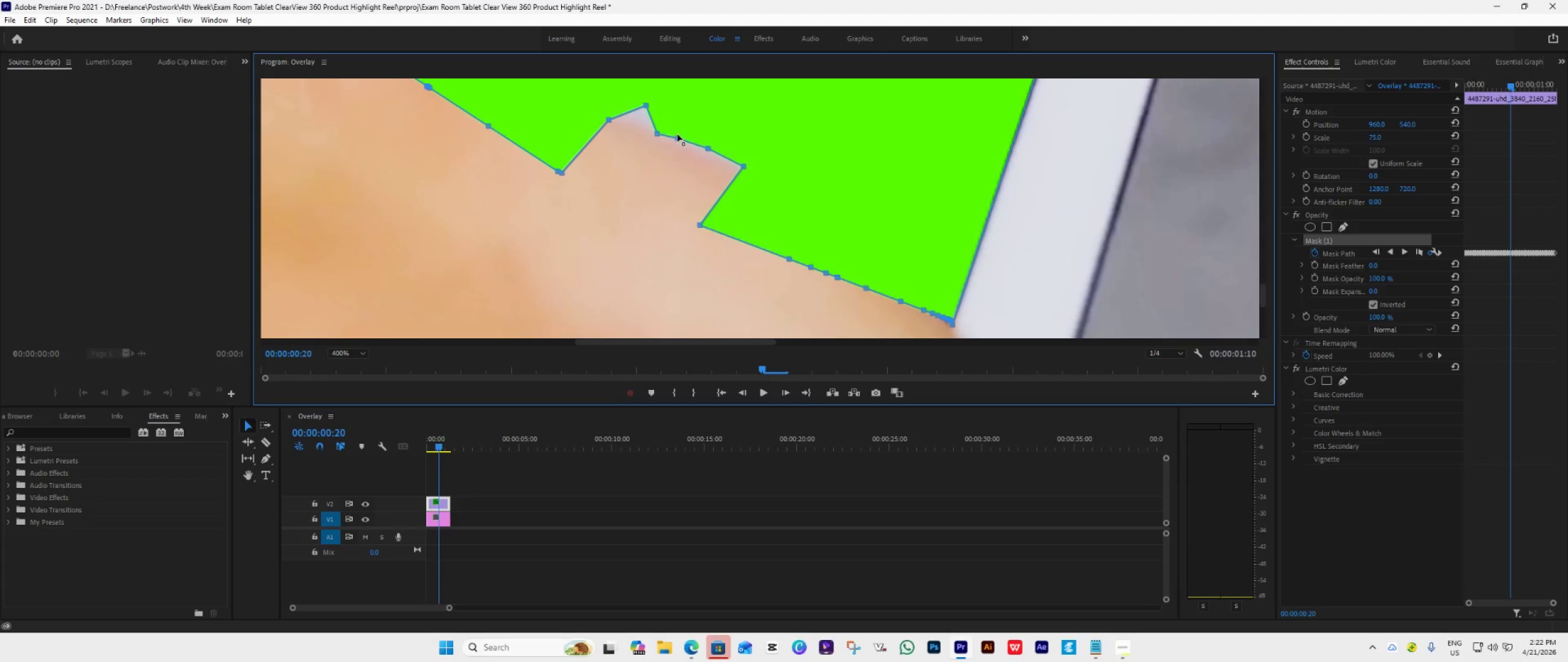 
left_click([677, 134])
 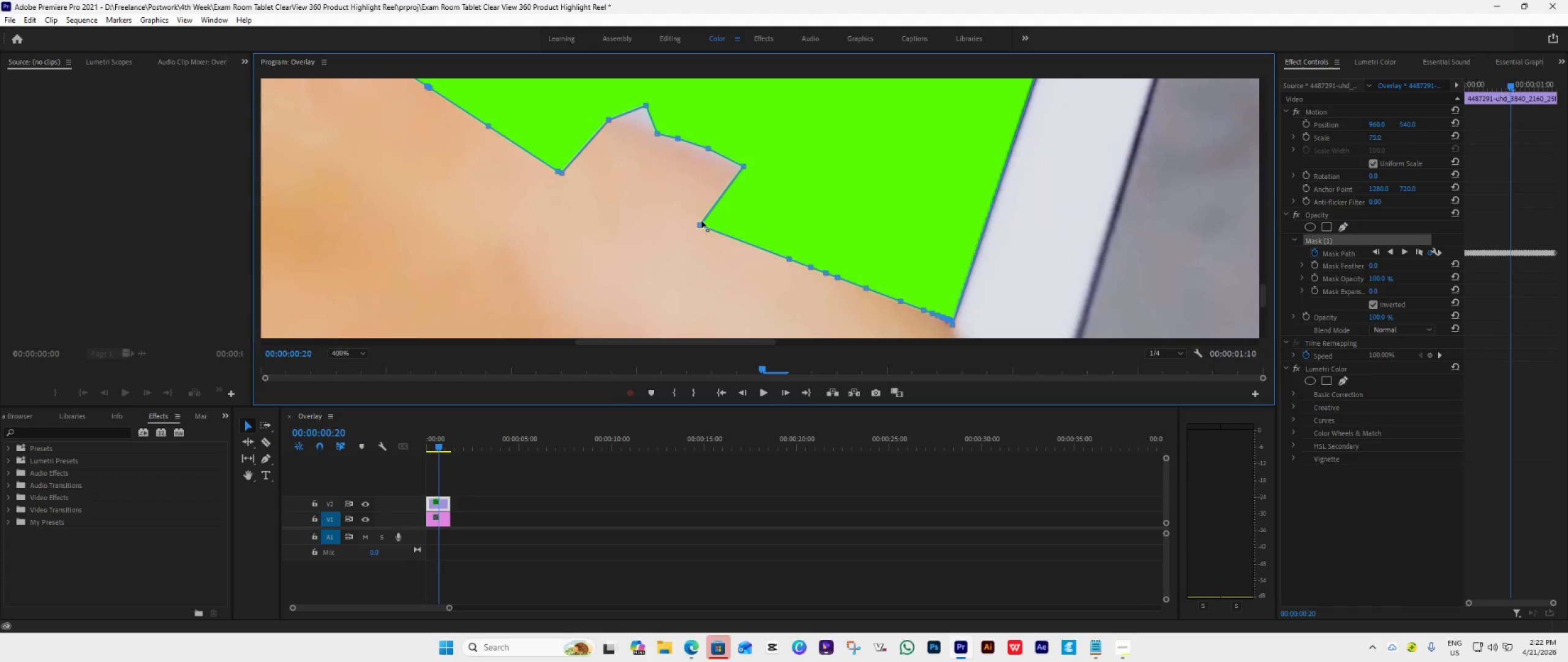 
left_click_drag(start_coordinate=[699, 224], to_coordinate=[766, 178])
 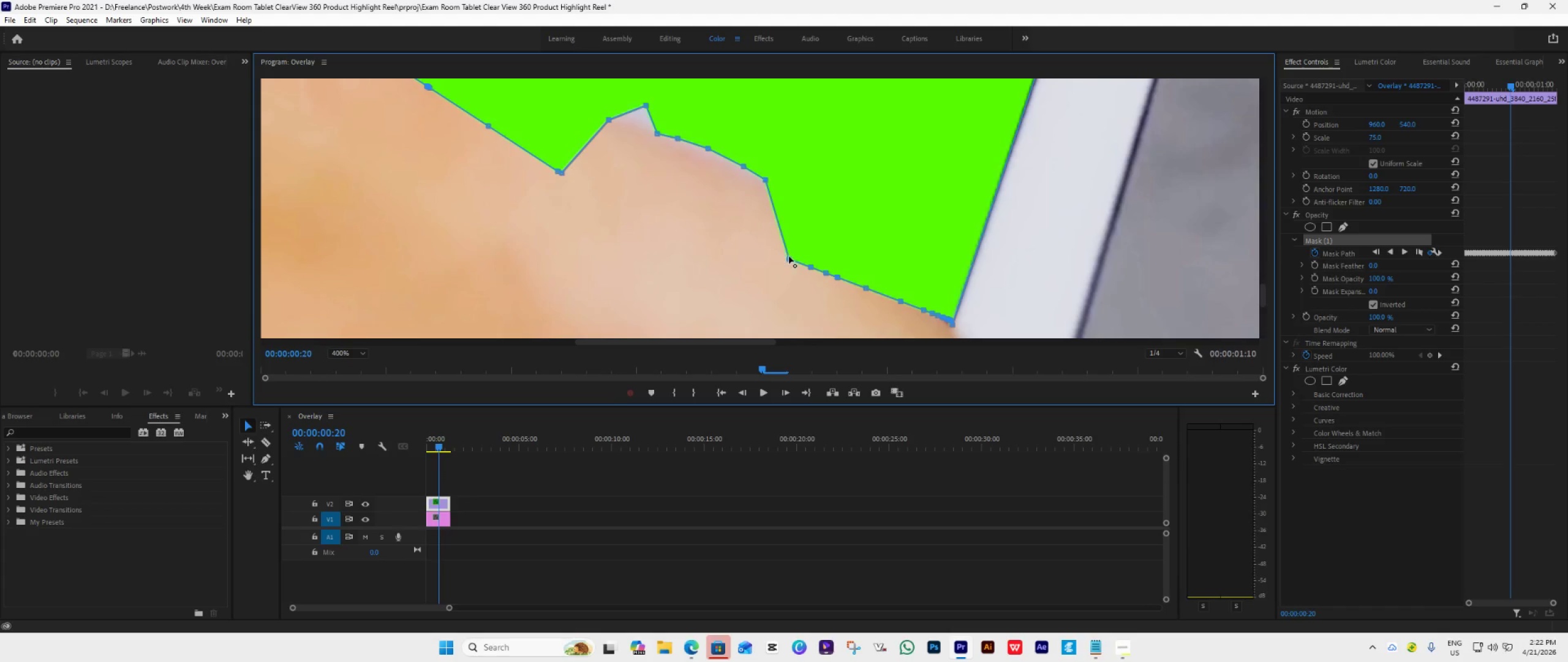 
left_click_drag(start_coordinate=[789, 257], to_coordinate=[785, 191])
 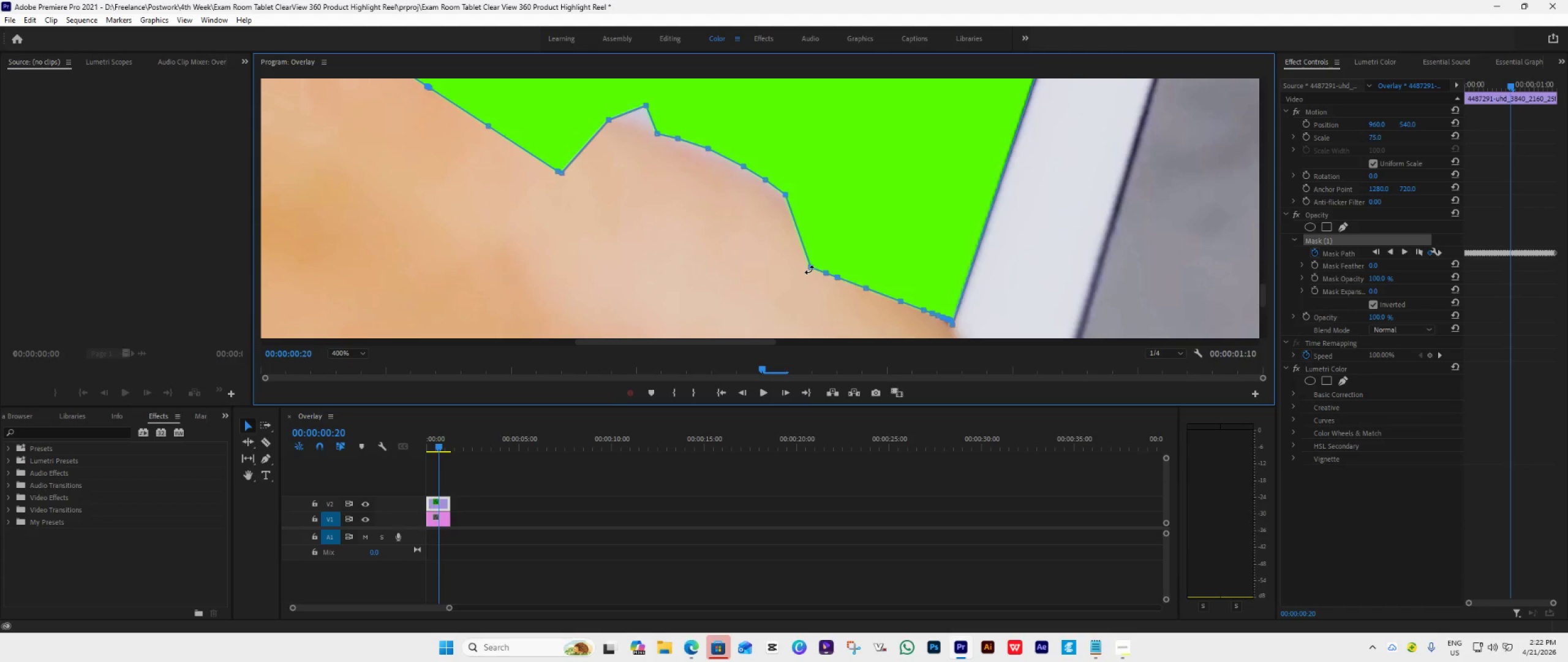 
left_click([809, 270])
 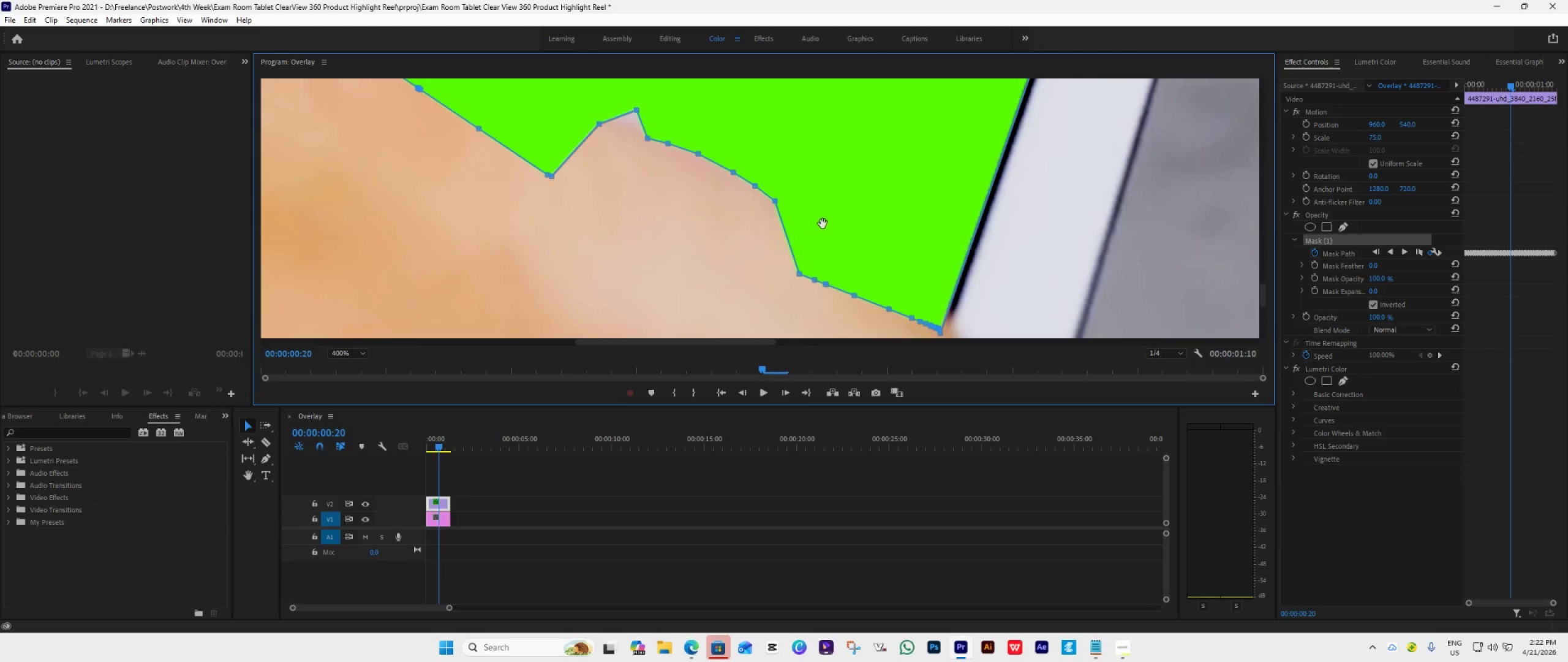 
key(Control+Z)
 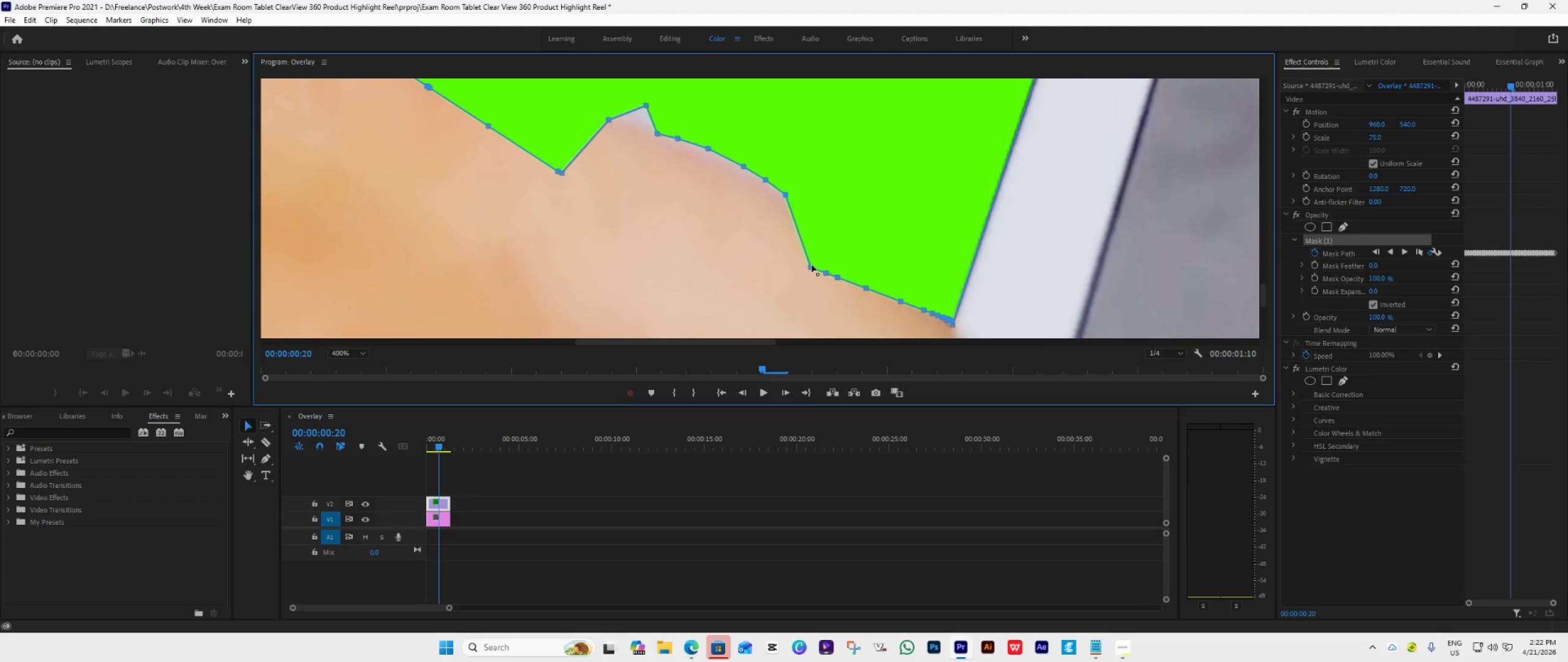 
left_click_drag(start_coordinate=[812, 266], to_coordinate=[801, 205])
 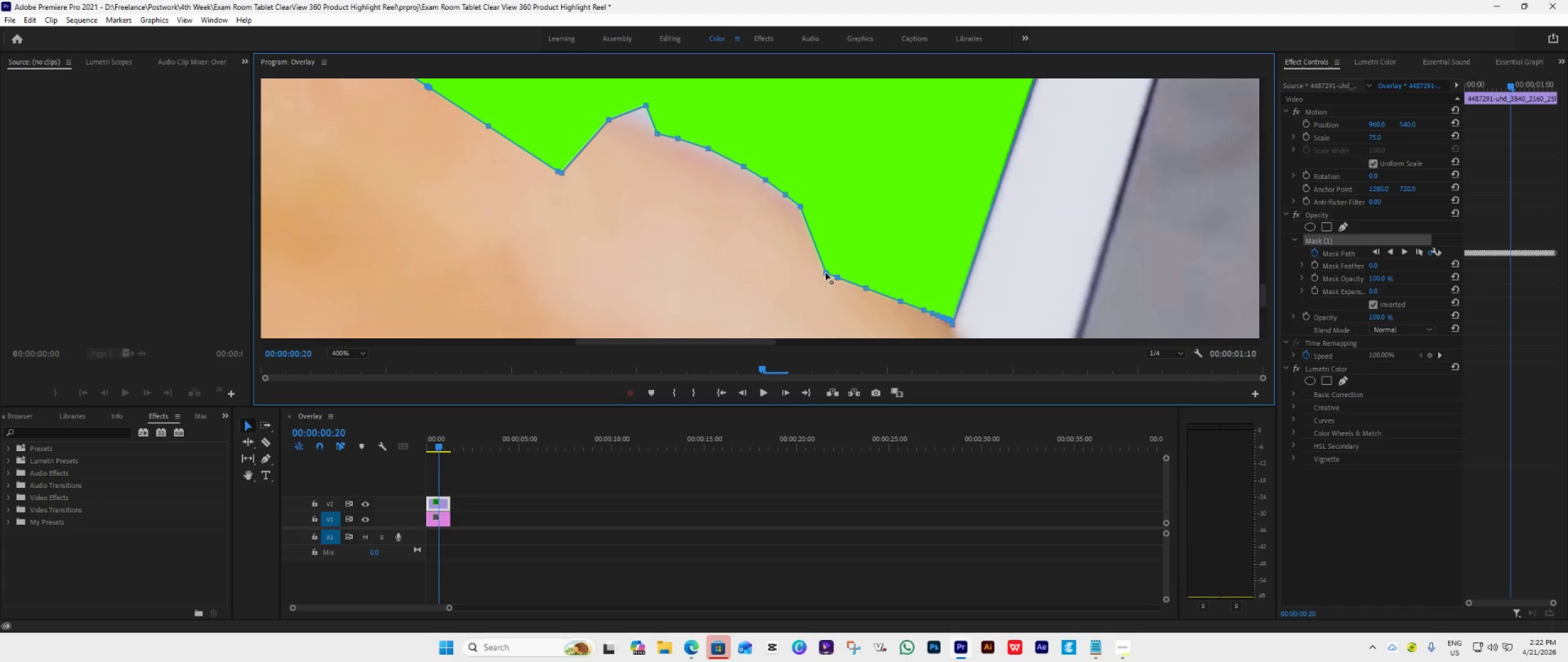 
left_click_drag(start_coordinate=[826, 272], to_coordinate=[815, 216])
 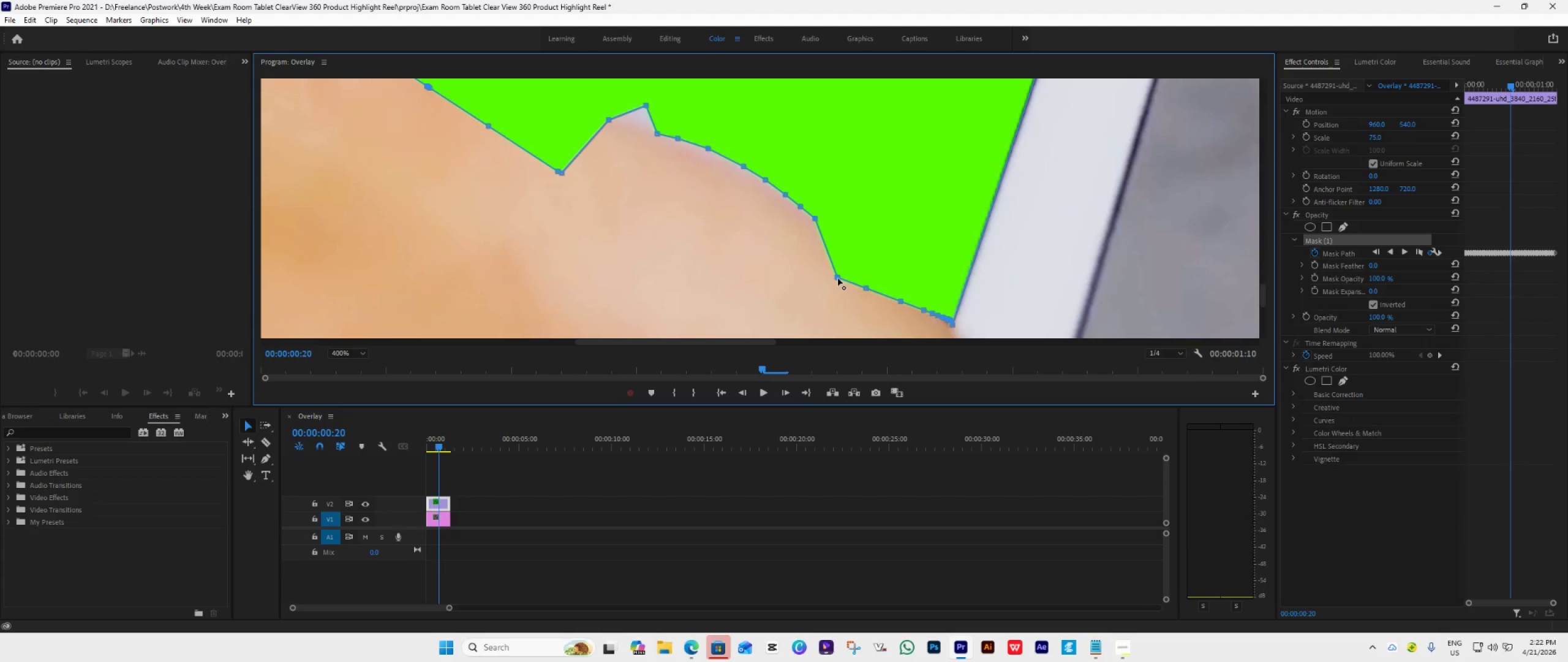 
left_click_drag(start_coordinate=[838, 278], to_coordinate=[863, 211])
 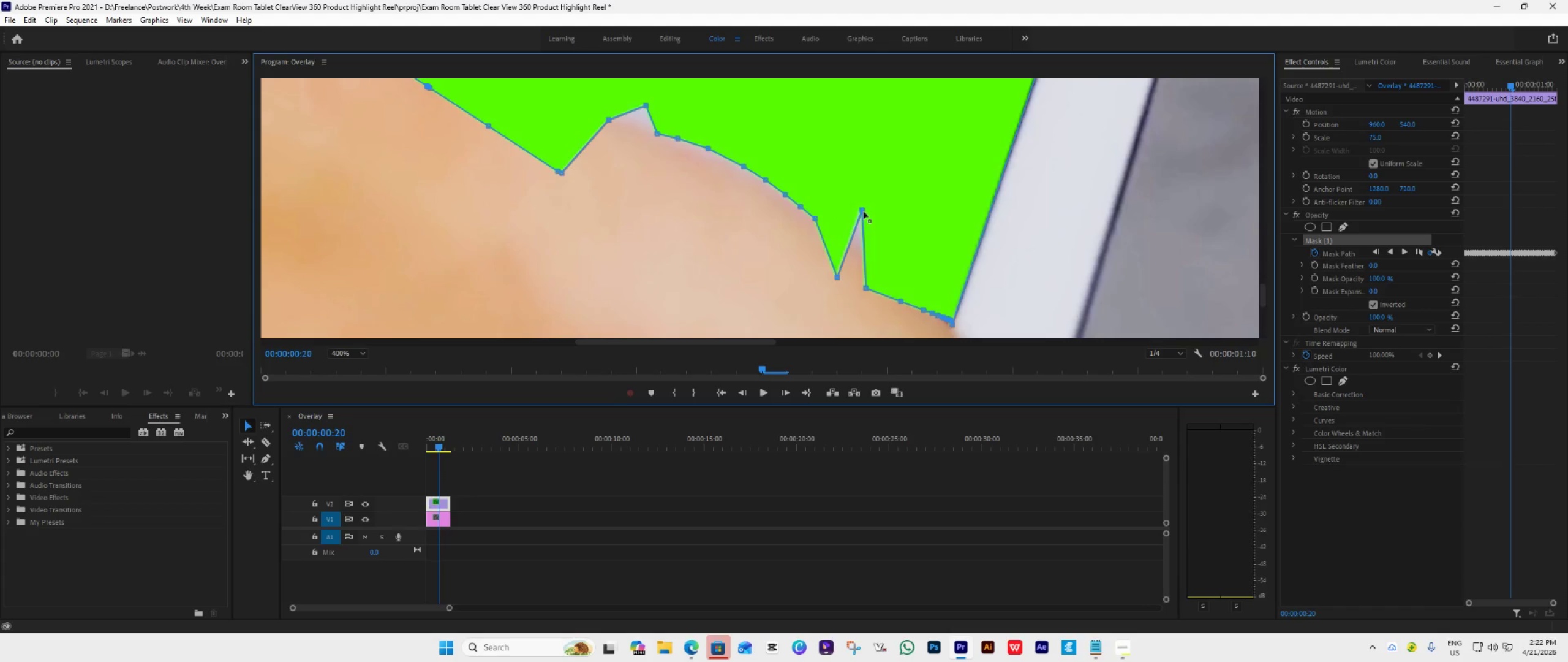 
key(Control+Z)
 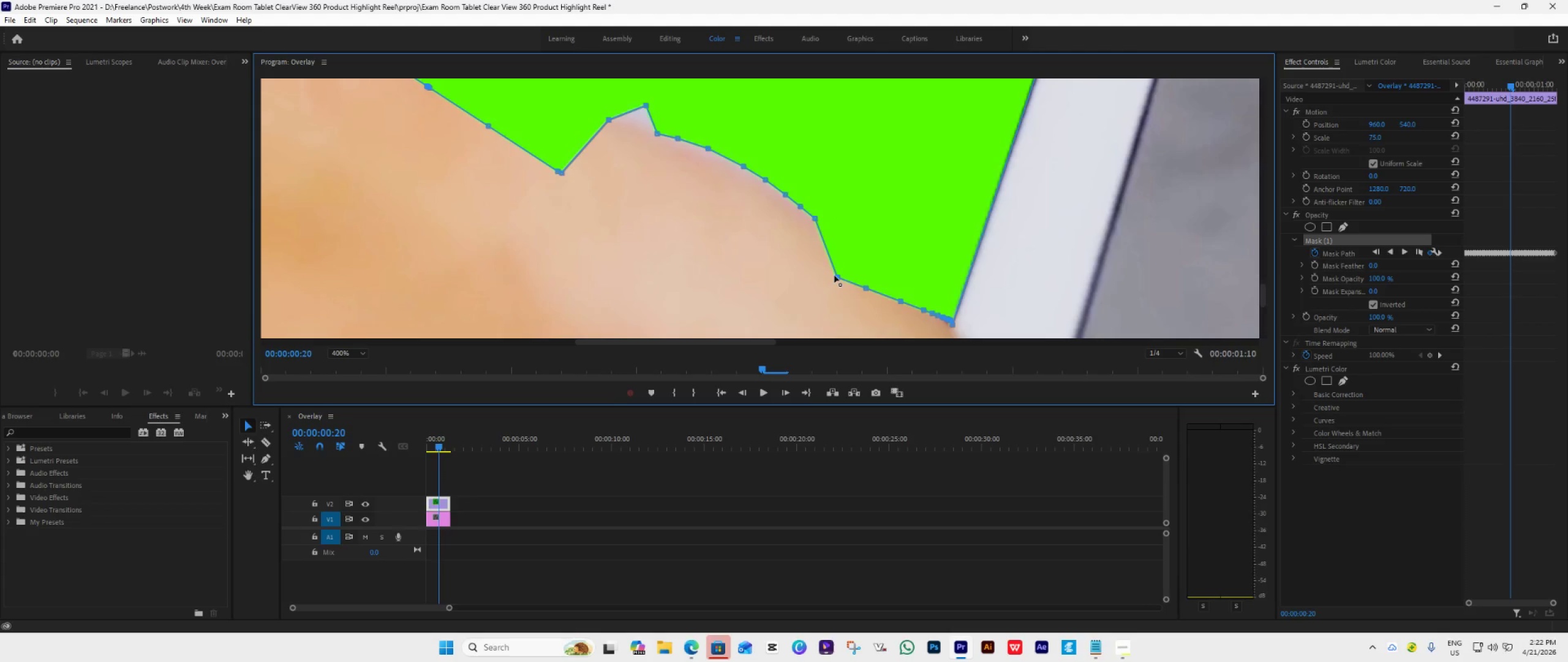 
left_click_drag(start_coordinate=[835, 275], to_coordinate=[884, 186])
 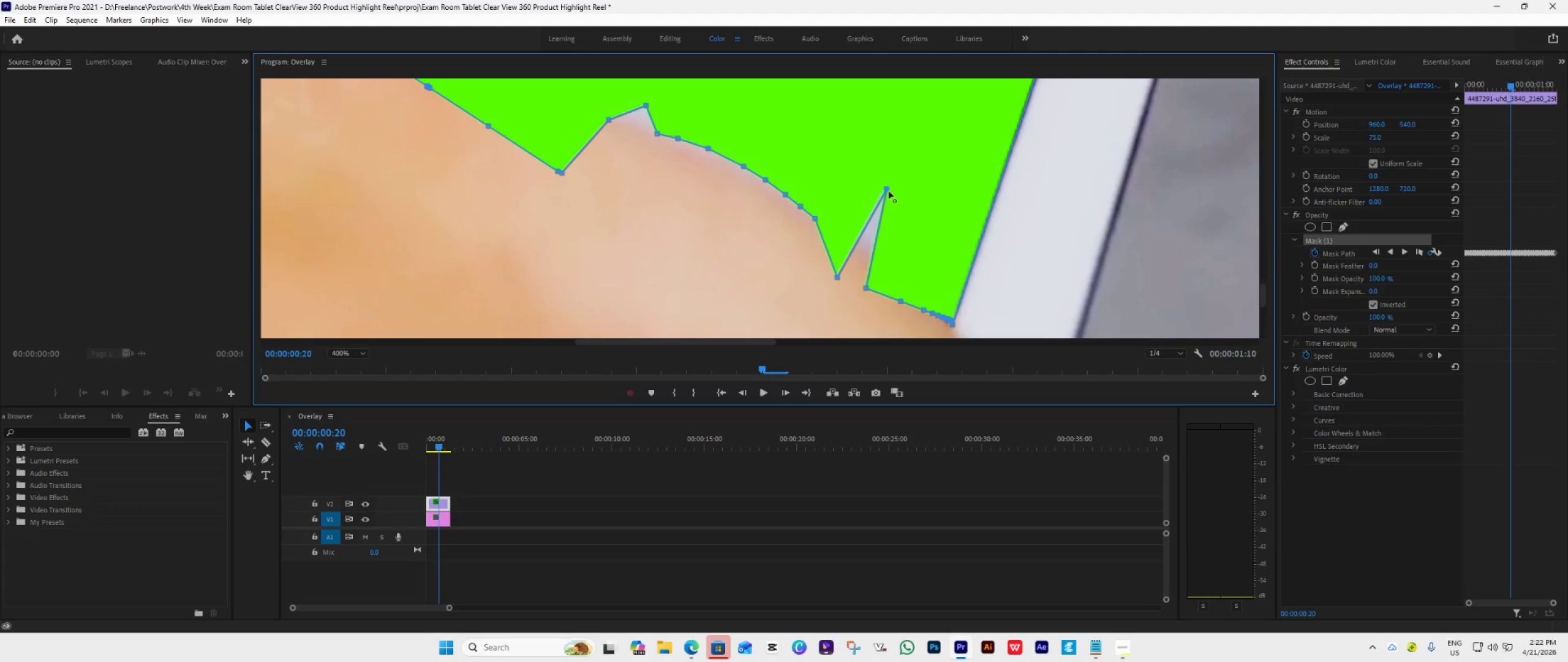 
key(Control+Z)
 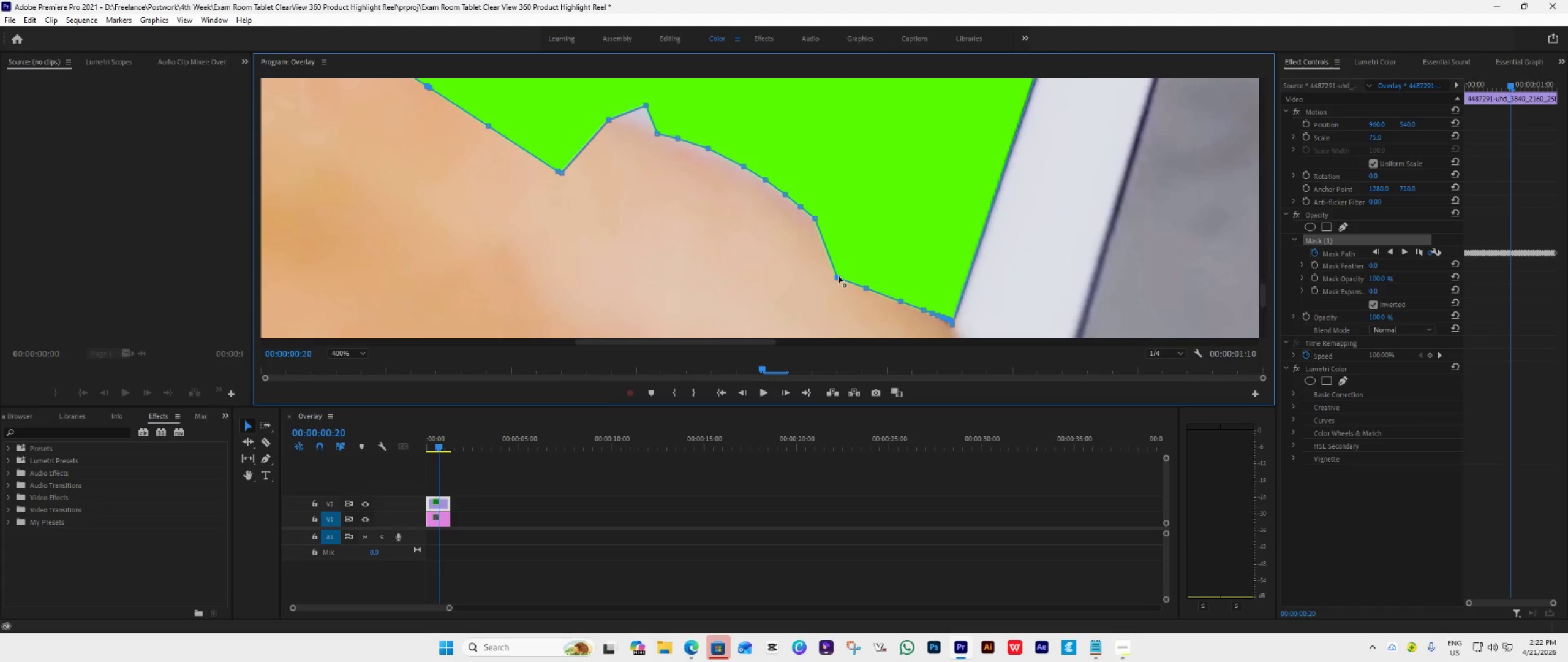 
left_click_drag(start_coordinate=[837, 276], to_coordinate=[939, 169])
 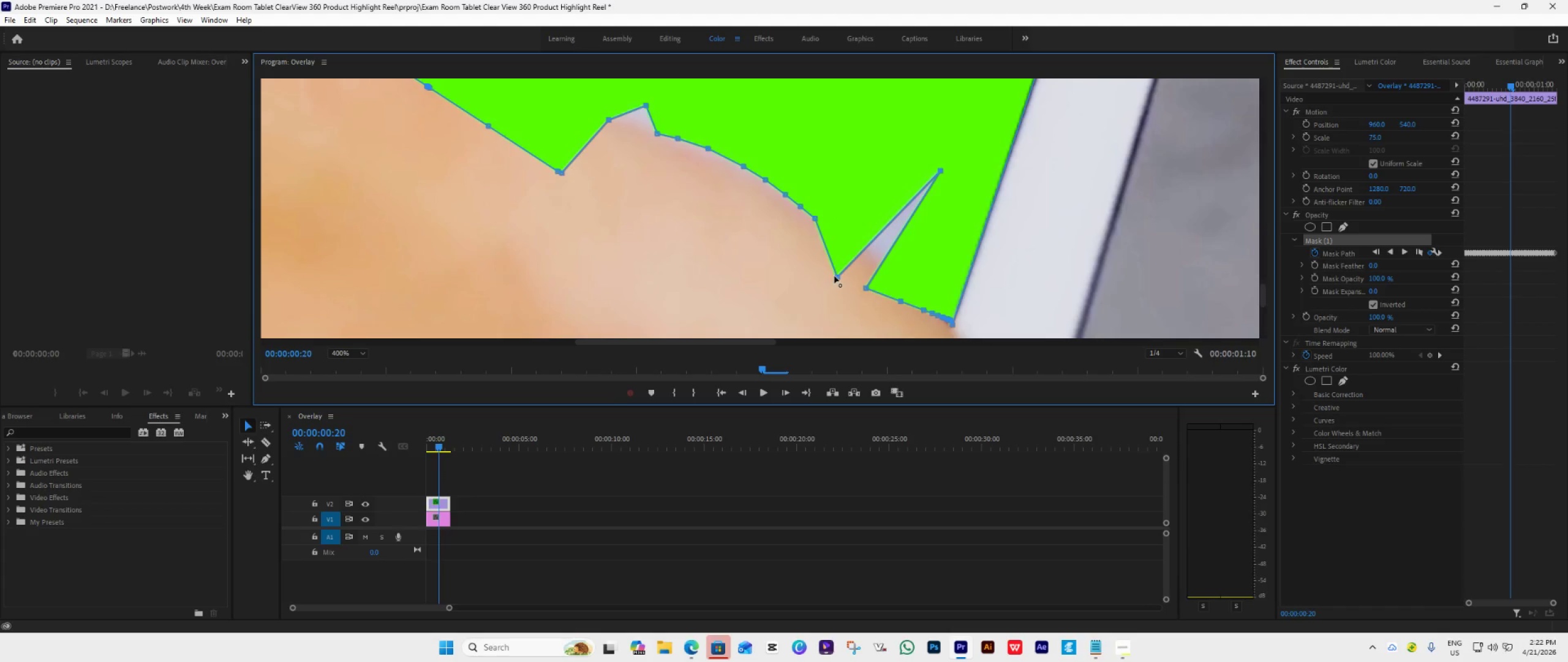 
left_click_drag(start_coordinate=[835, 276], to_coordinate=[829, 228])
 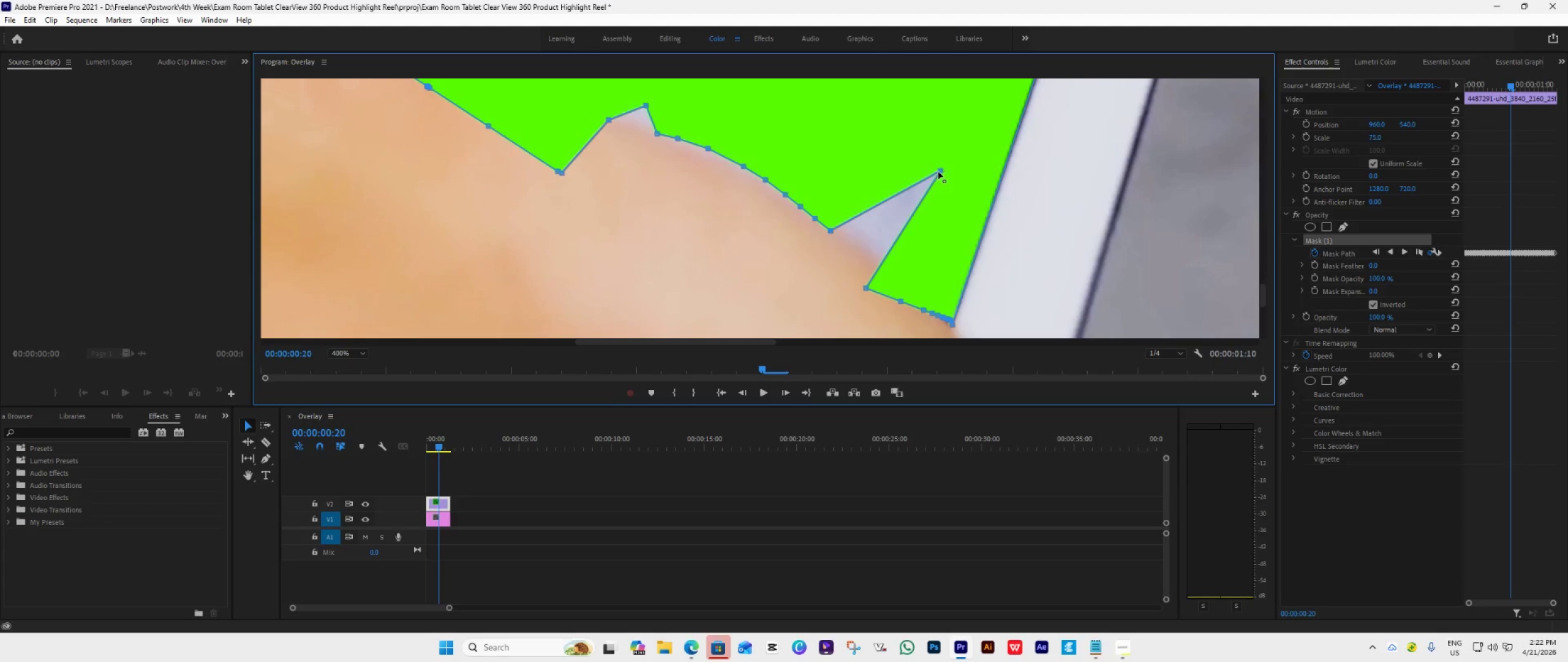 
left_click_drag(start_coordinate=[940, 170], to_coordinate=[843, 237])
 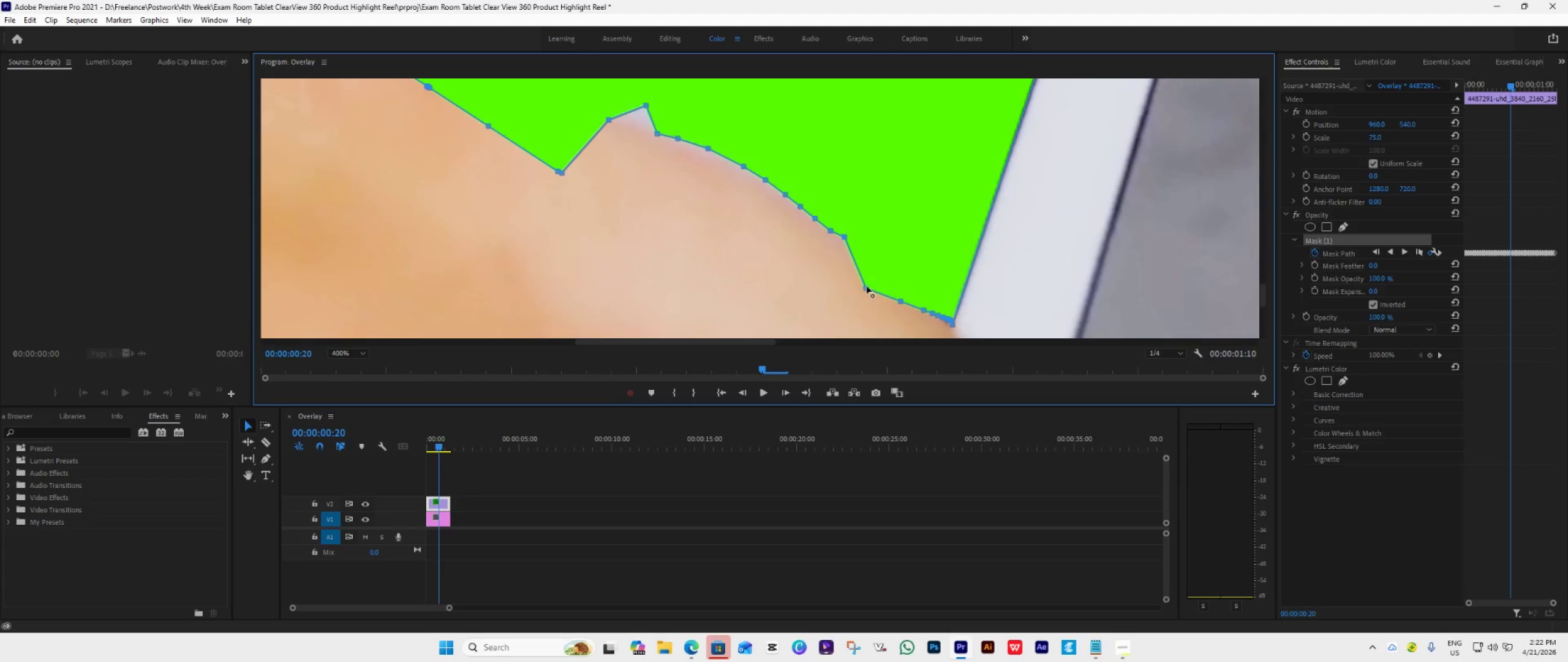 
left_click_drag(start_coordinate=[867, 286], to_coordinate=[862, 246])
 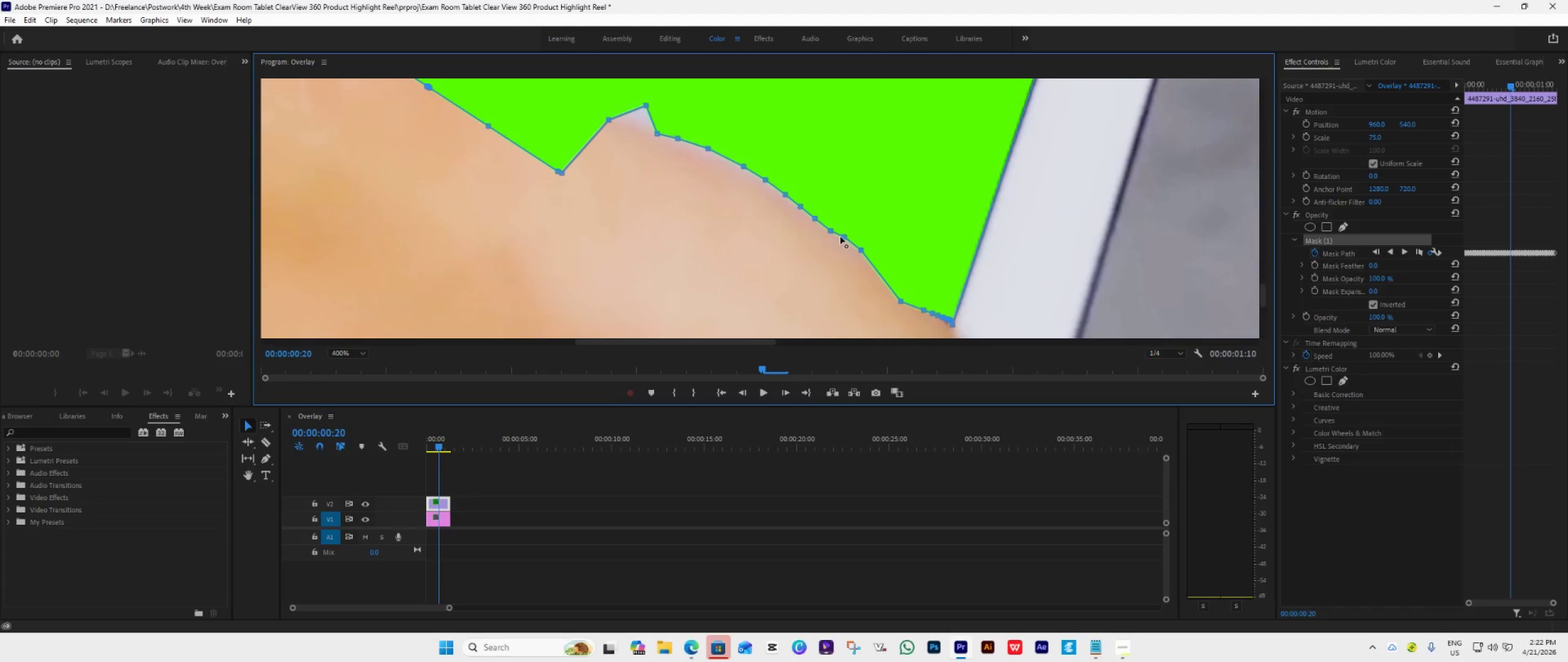 
left_click_drag(start_coordinate=[843, 237], to_coordinate=[845, 241])
 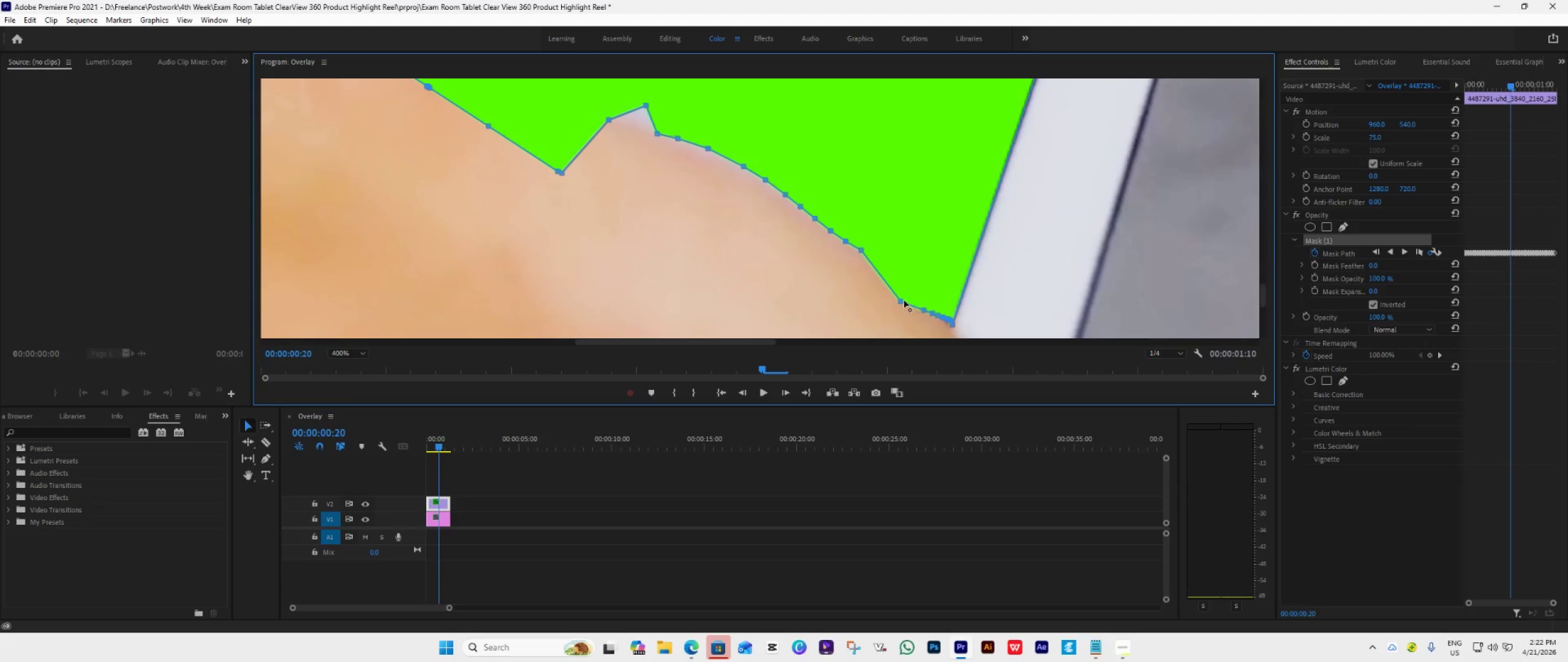 
left_click_drag(start_coordinate=[901, 301], to_coordinate=[876, 260])
 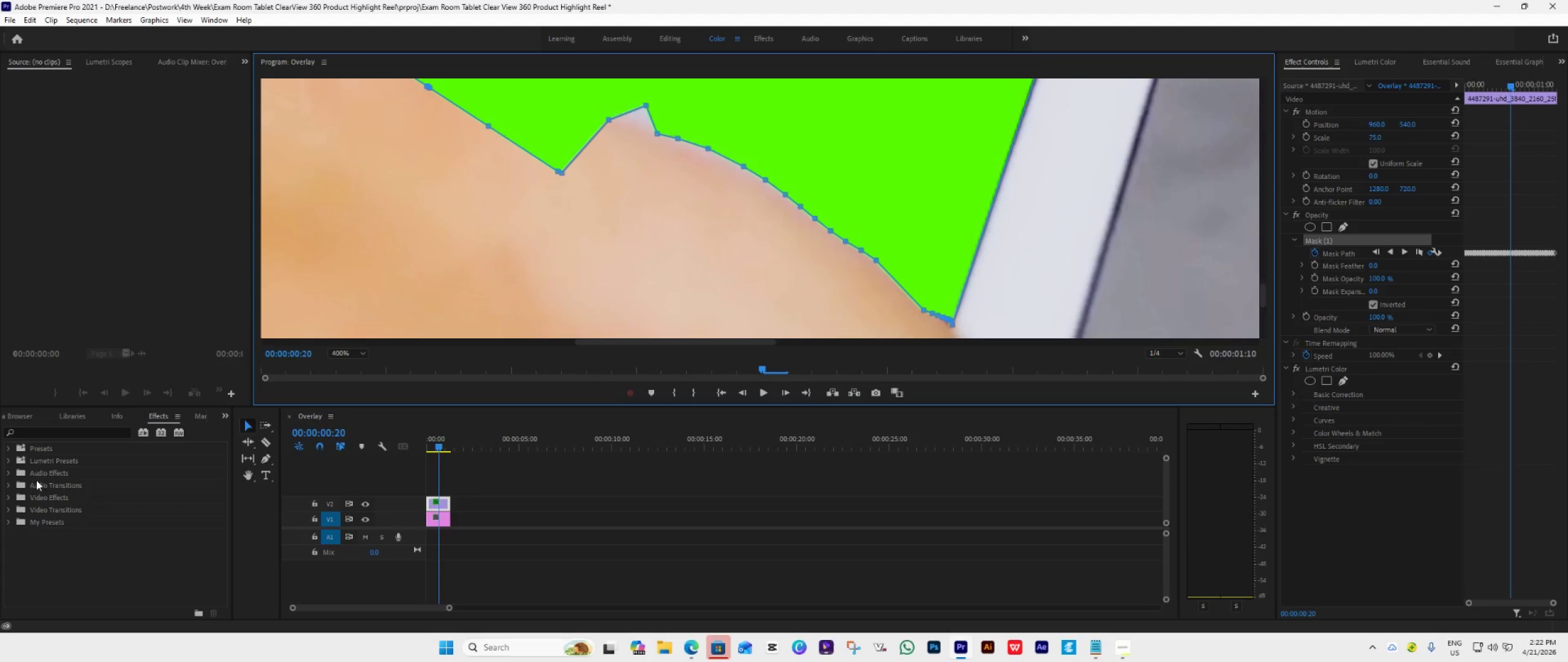 
left_click([225, 413])
 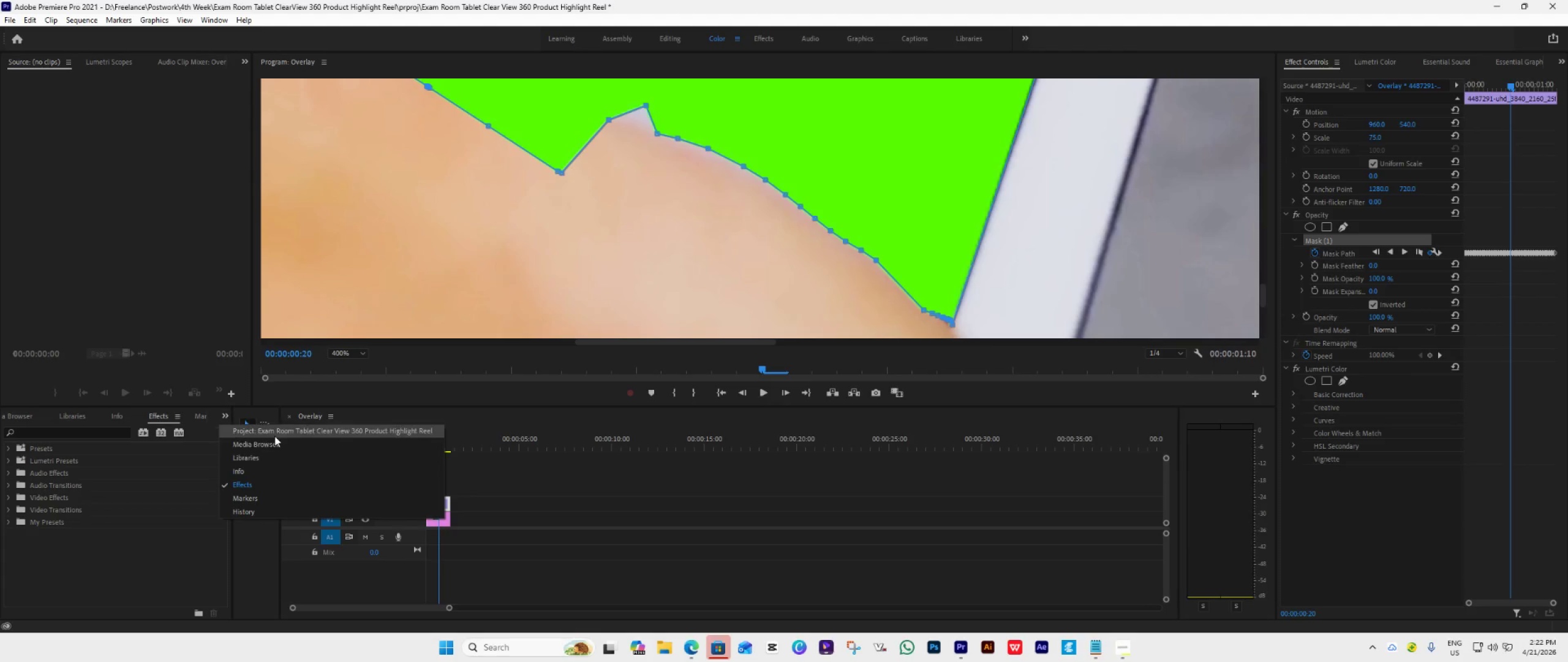 
left_click([277, 435])
 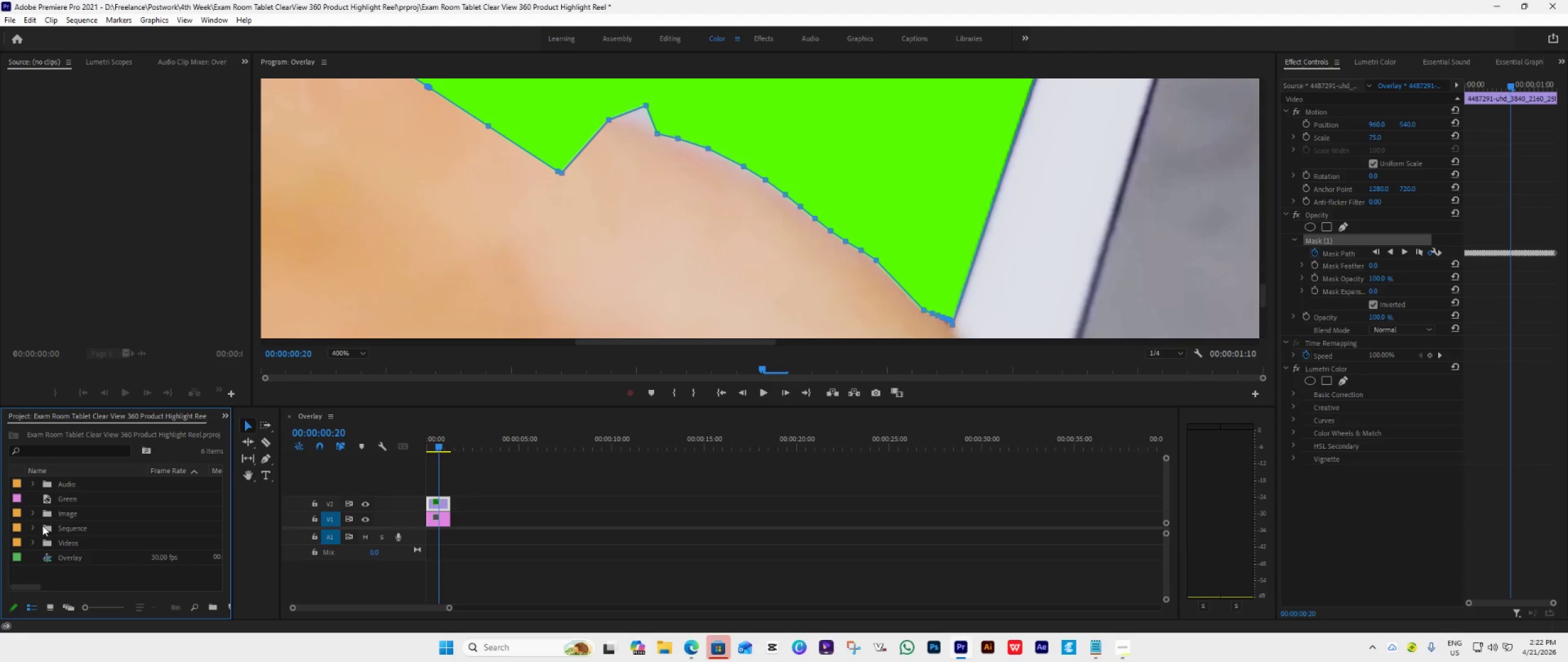 
left_click([34, 525])
 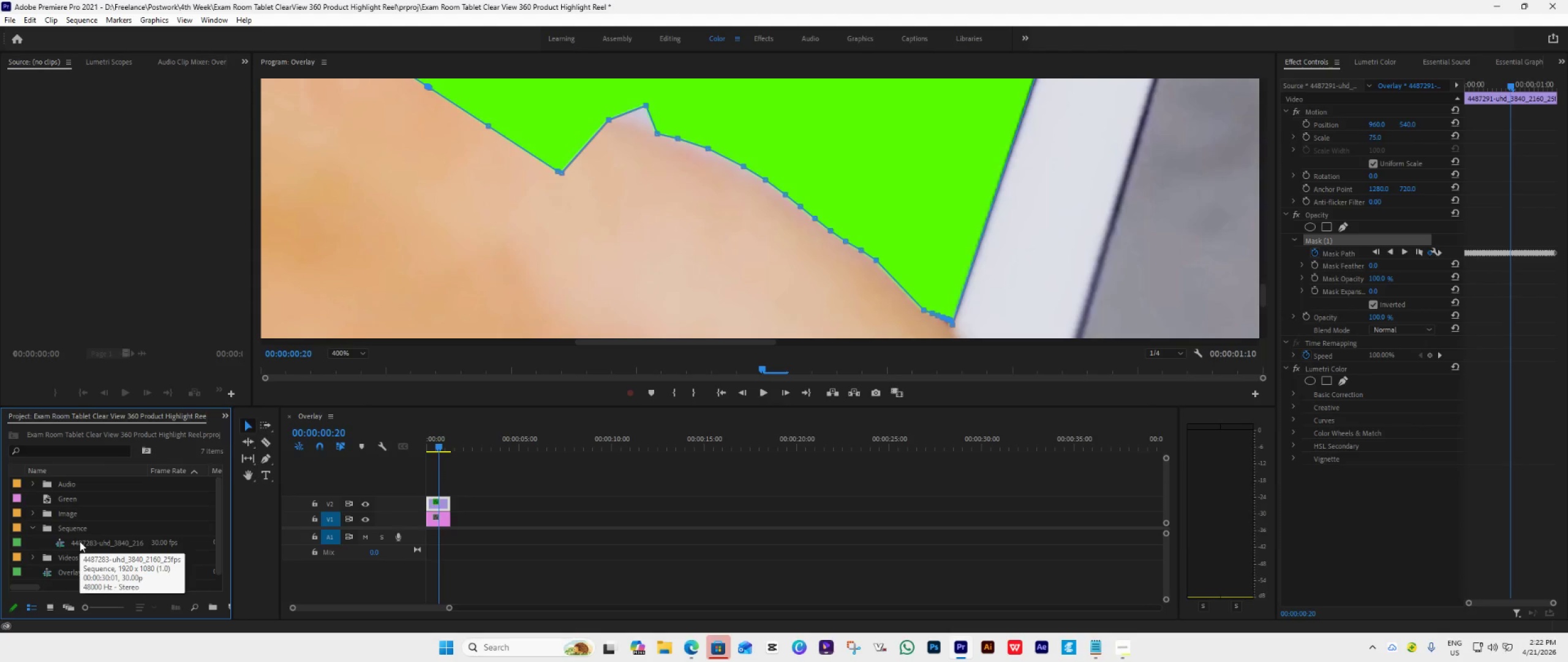 
double_click([80, 541])
 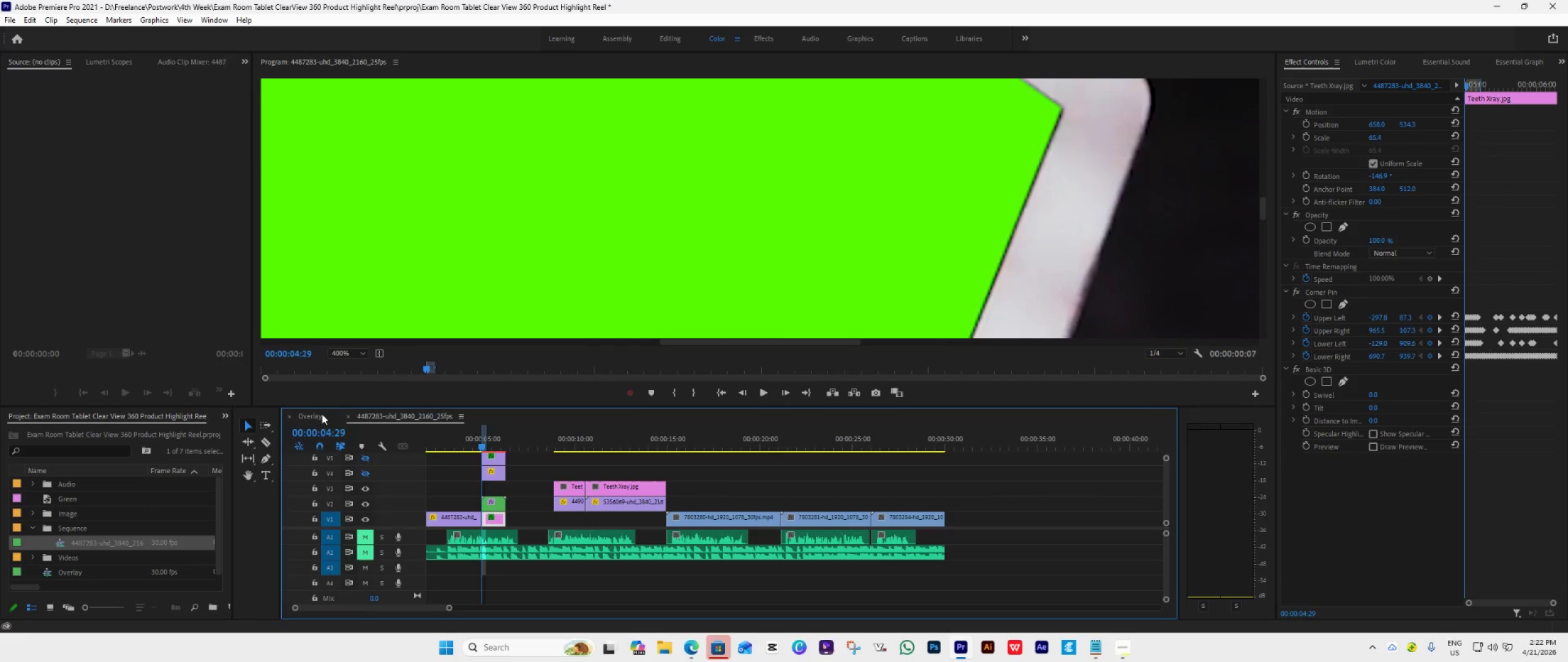 
left_click([317, 416])
 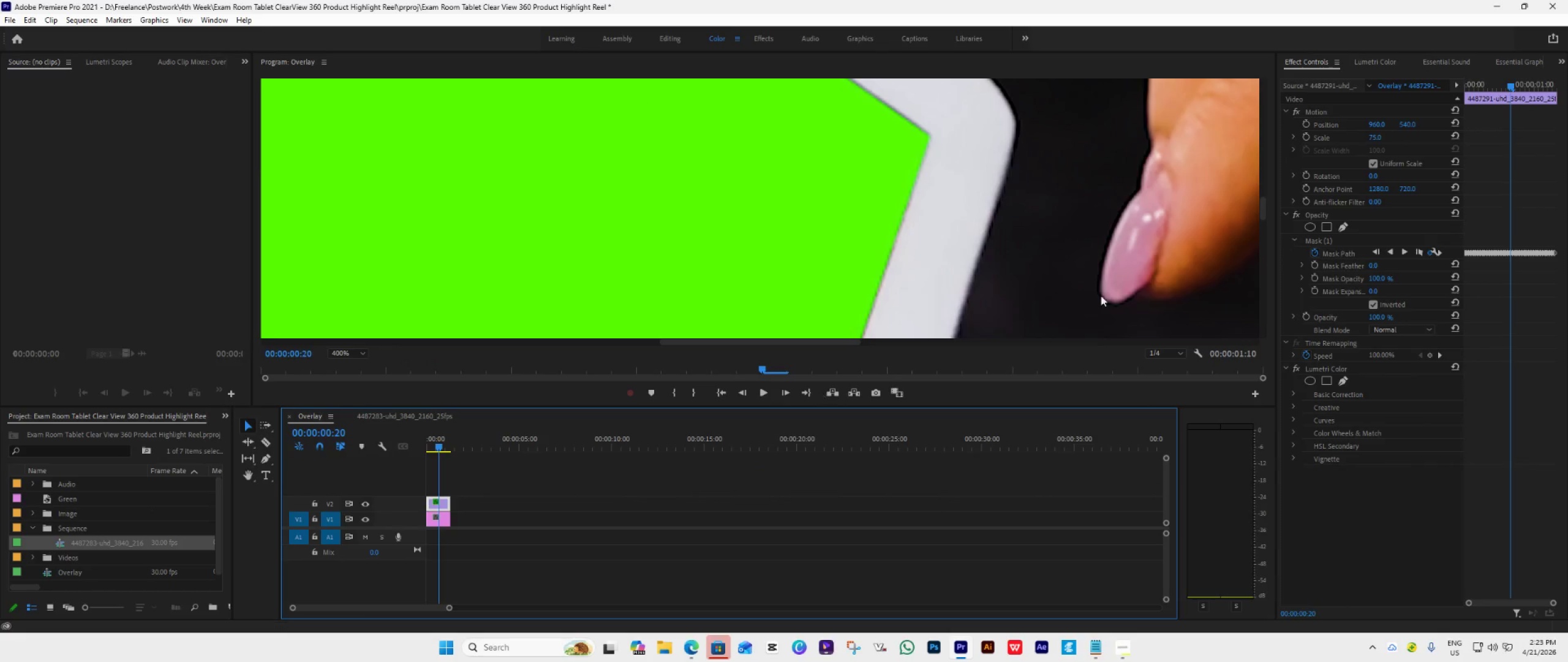 
left_click([1325, 235])
 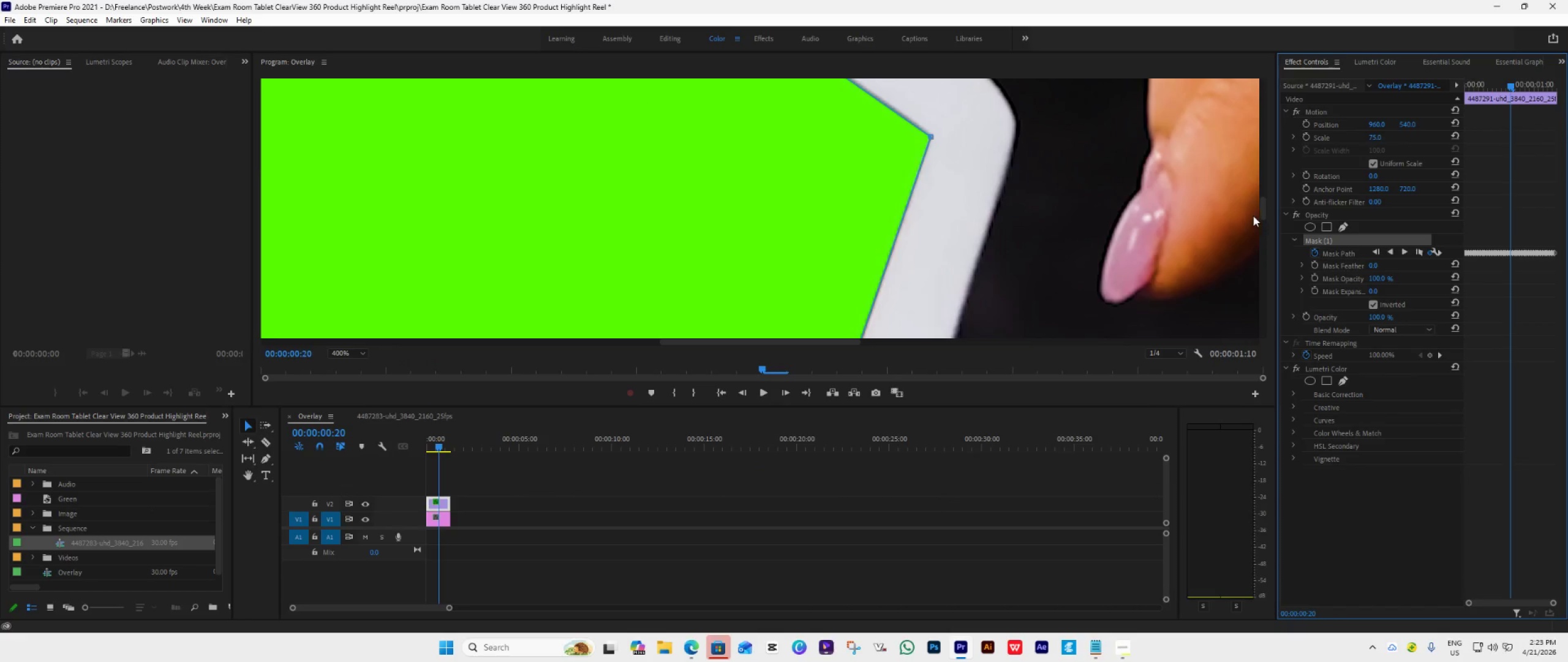 
left_click_drag(start_coordinate=[1261, 210], to_coordinate=[1242, 307])
 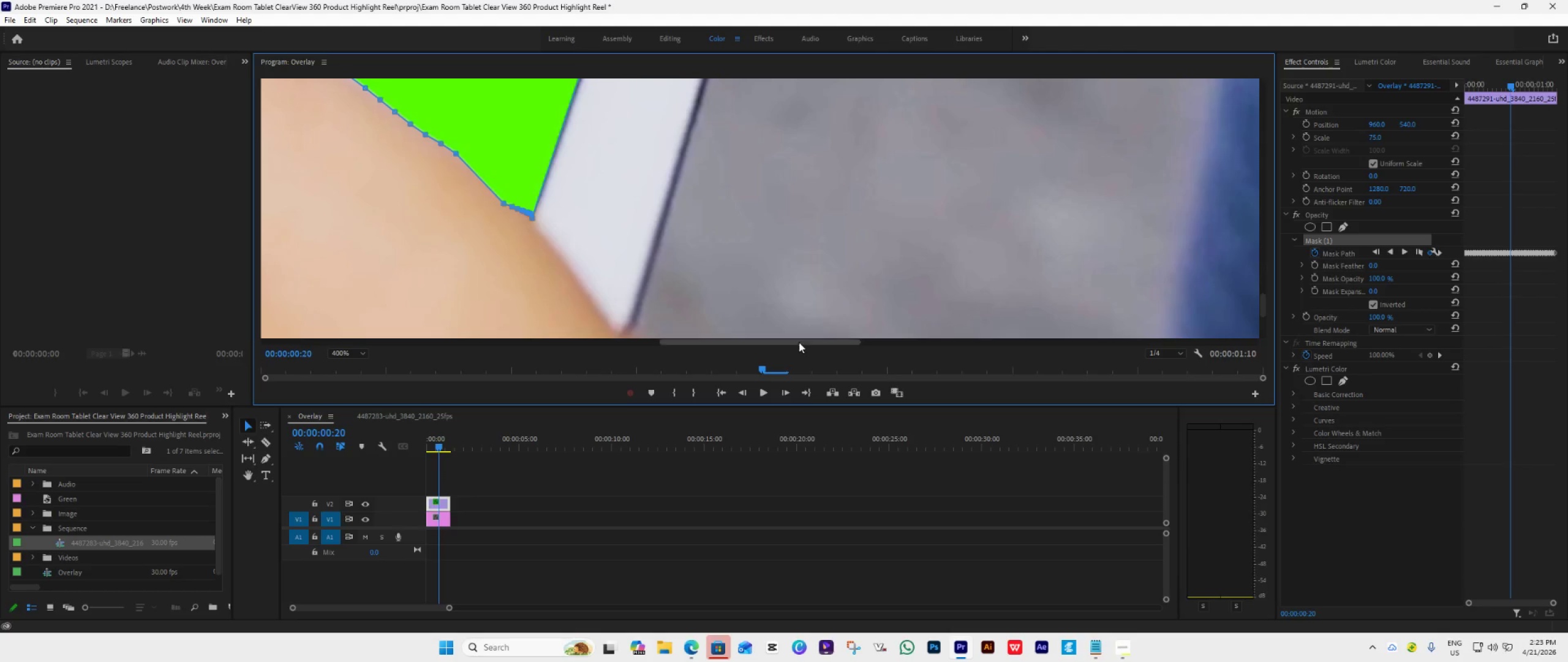 
left_click_drag(start_coordinate=[799, 341], to_coordinate=[687, 328])
 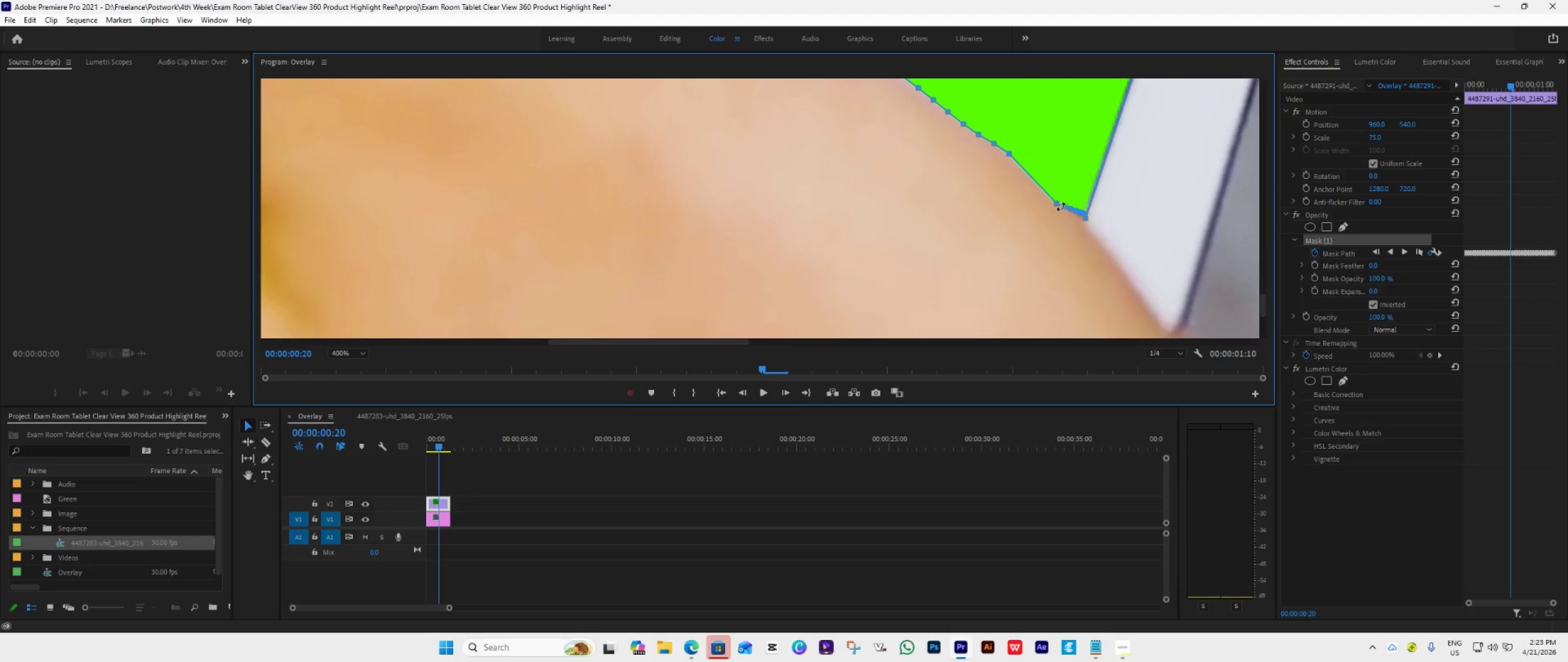 
left_click_drag(start_coordinate=[1058, 202], to_coordinate=[1021, 161])
 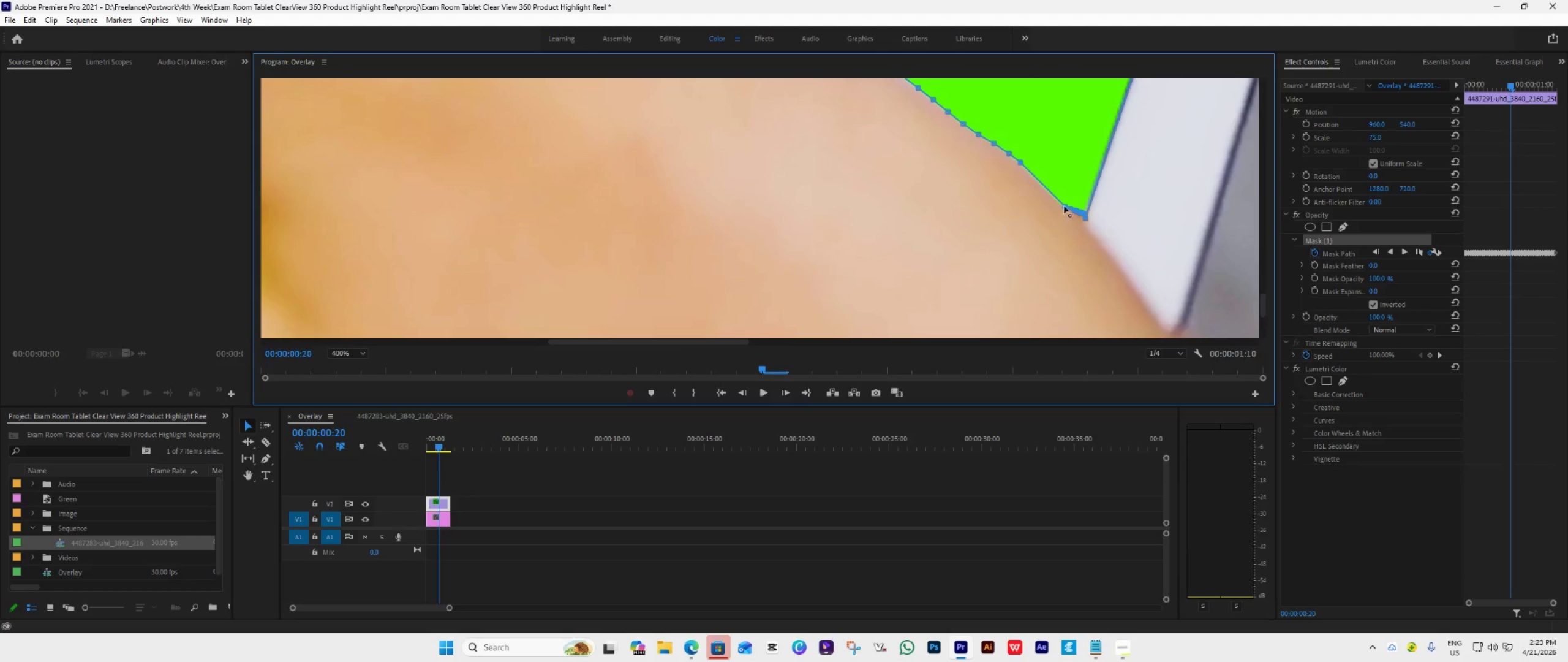 
left_click_drag(start_coordinate=[1063, 205], to_coordinate=[1028, 169])
 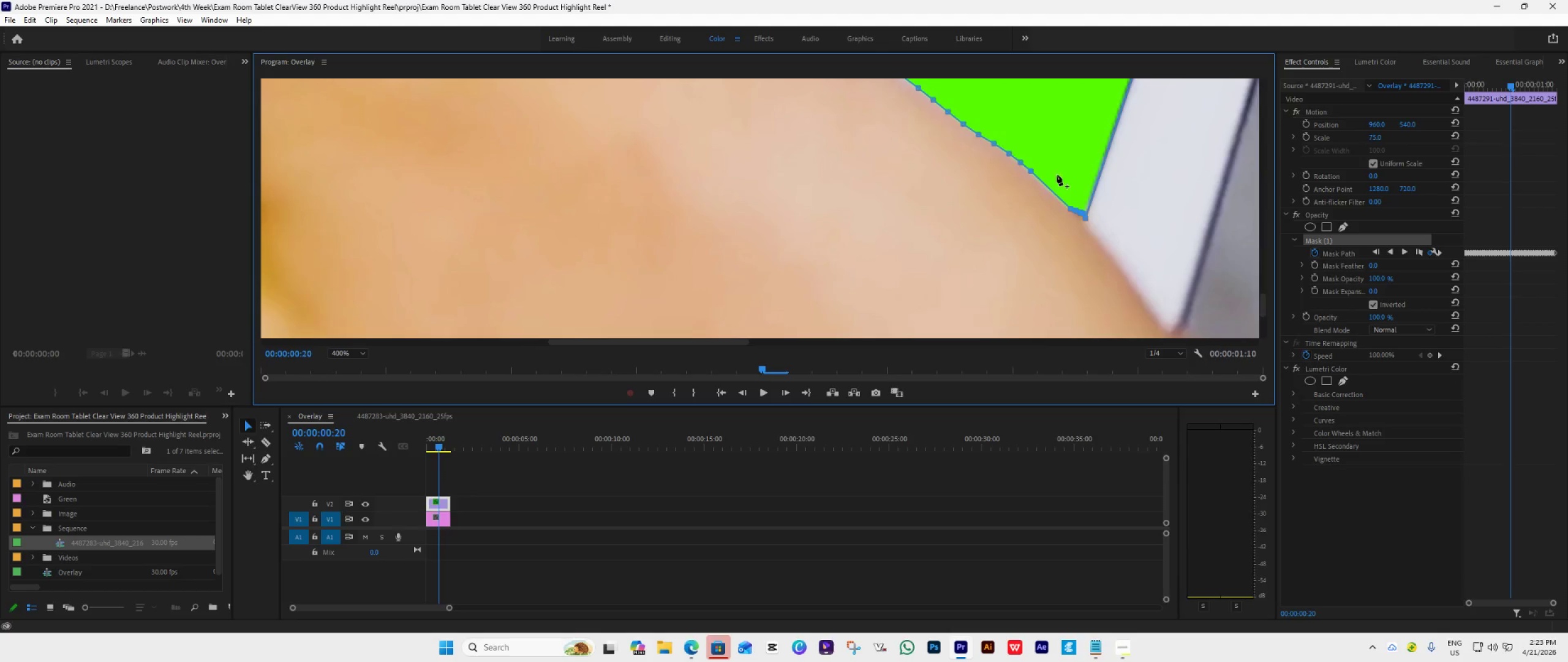 
wait(5.75)
 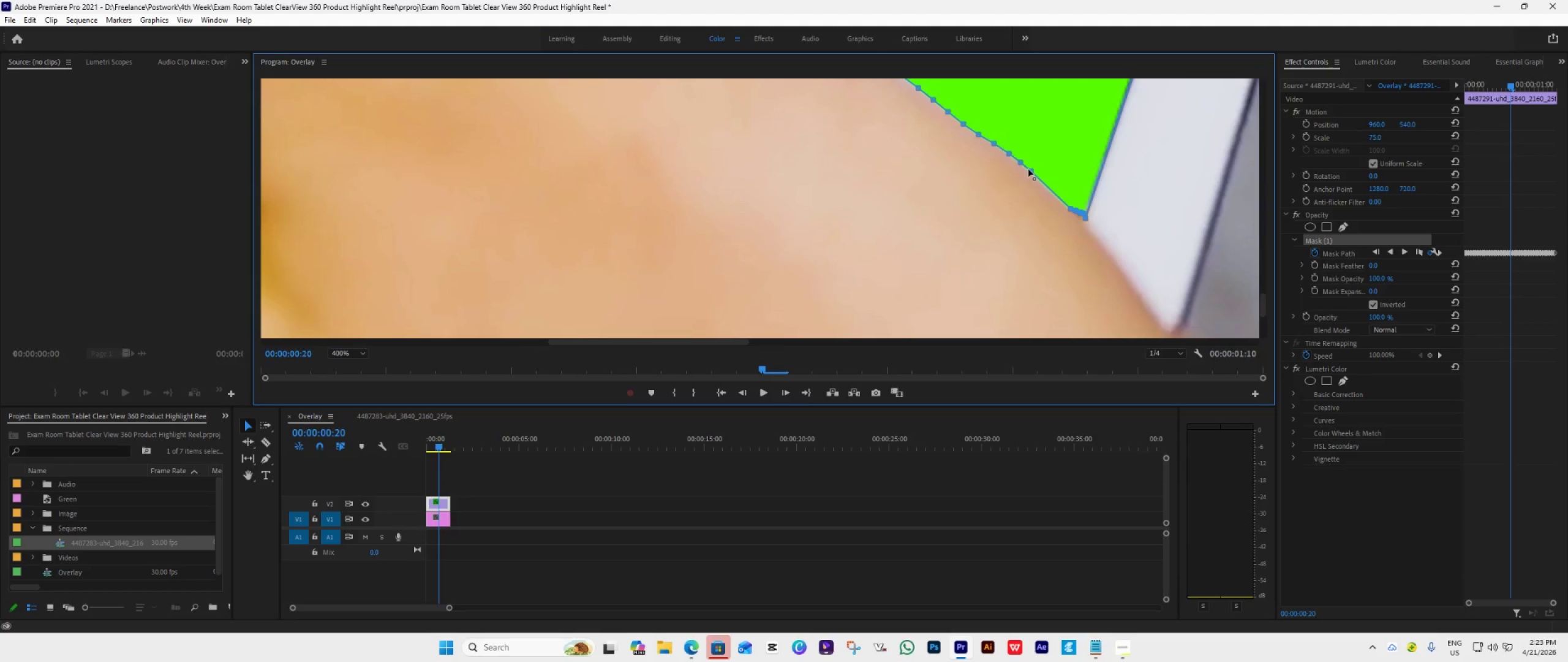 
left_click_drag(start_coordinate=[1069, 207], to_coordinate=[1073, 162])
 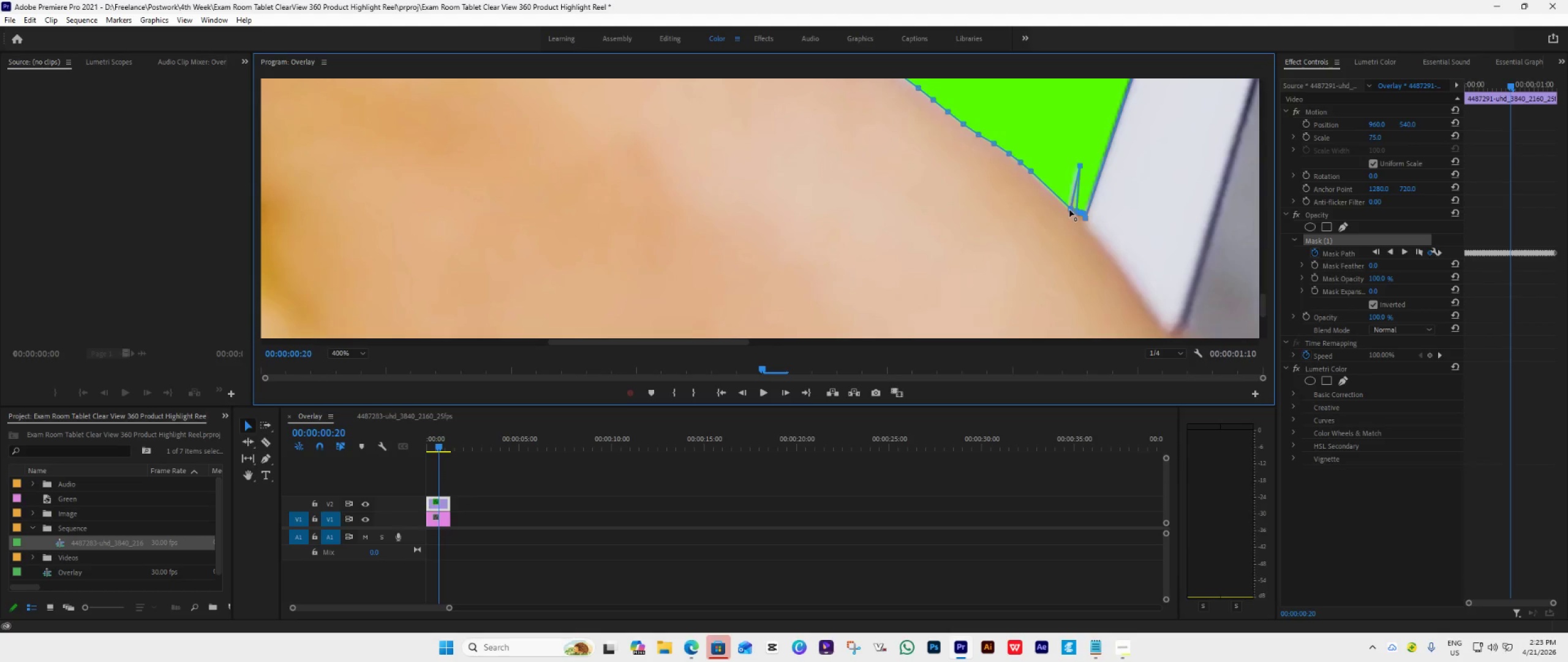 
left_click_drag(start_coordinate=[1070, 210], to_coordinate=[1117, 181])
 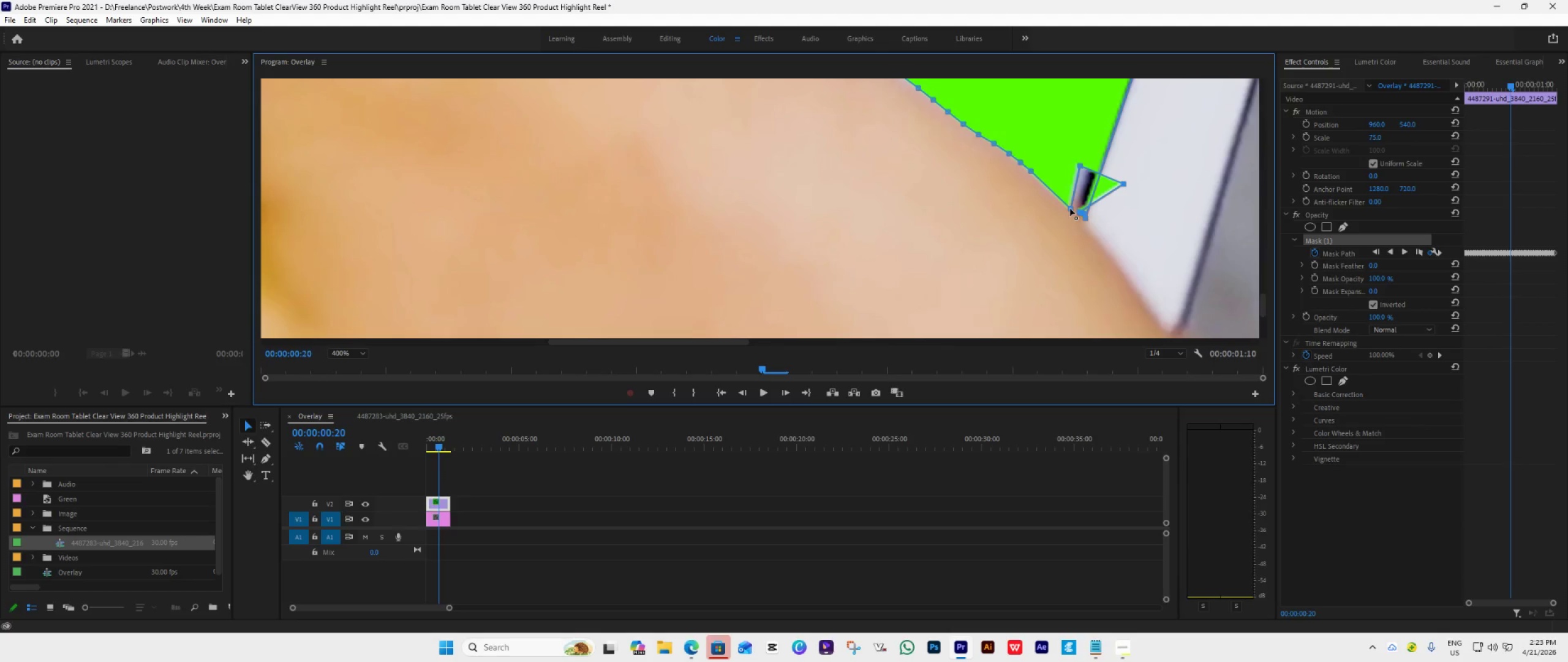 
left_click_drag(start_coordinate=[1070, 208], to_coordinate=[1038, 176])
 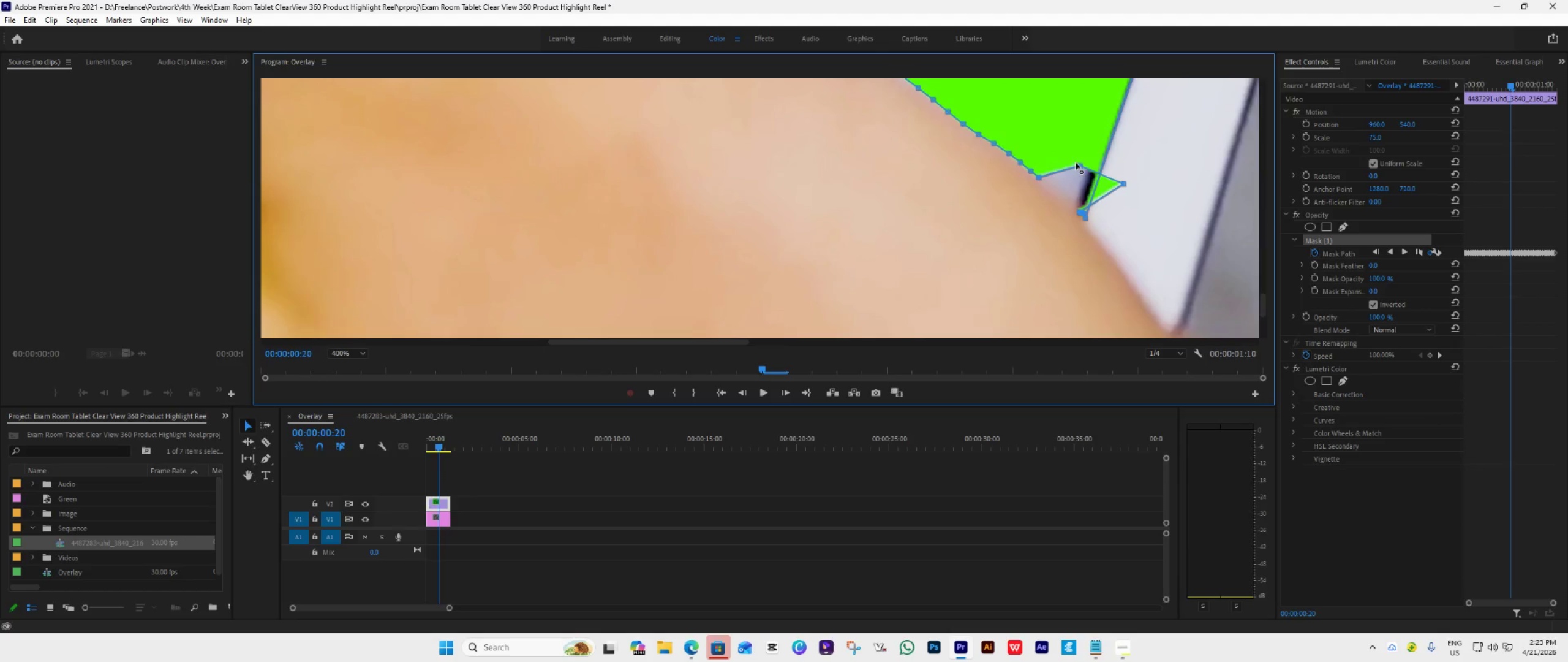 
left_click_drag(start_coordinate=[1077, 164], to_coordinate=[1046, 183])
 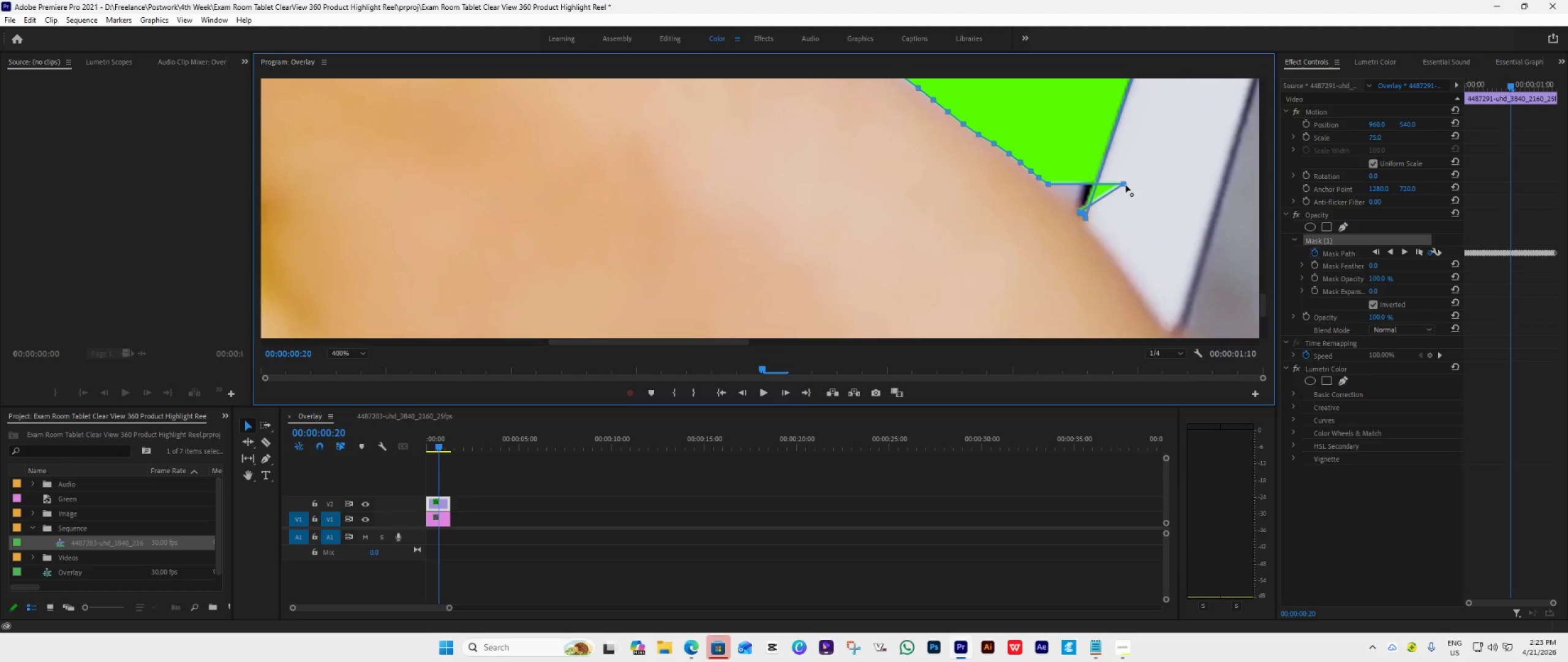 
left_click_drag(start_coordinate=[1125, 182], to_coordinate=[1058, 189])
 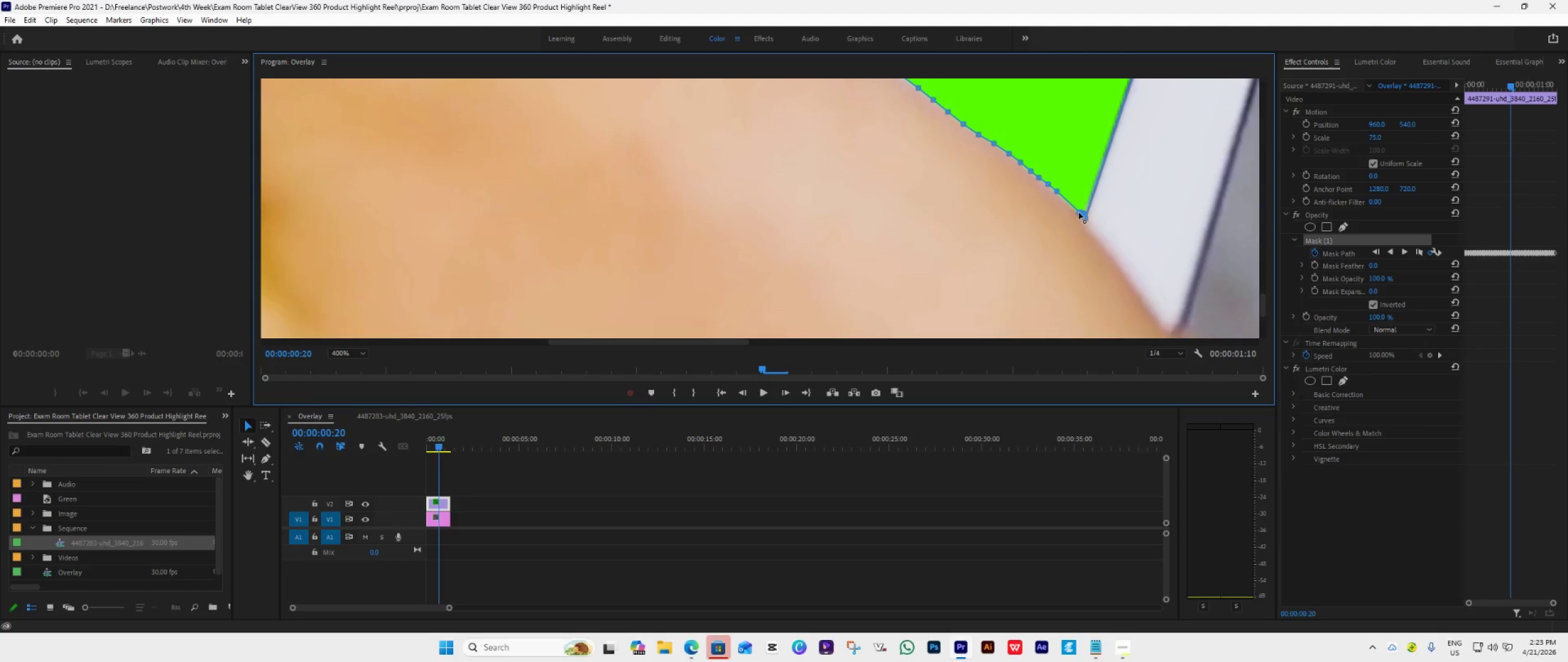 
left_click_drag(start_coordinate=[1078, 212], to_coordinate=[1160, 200])
 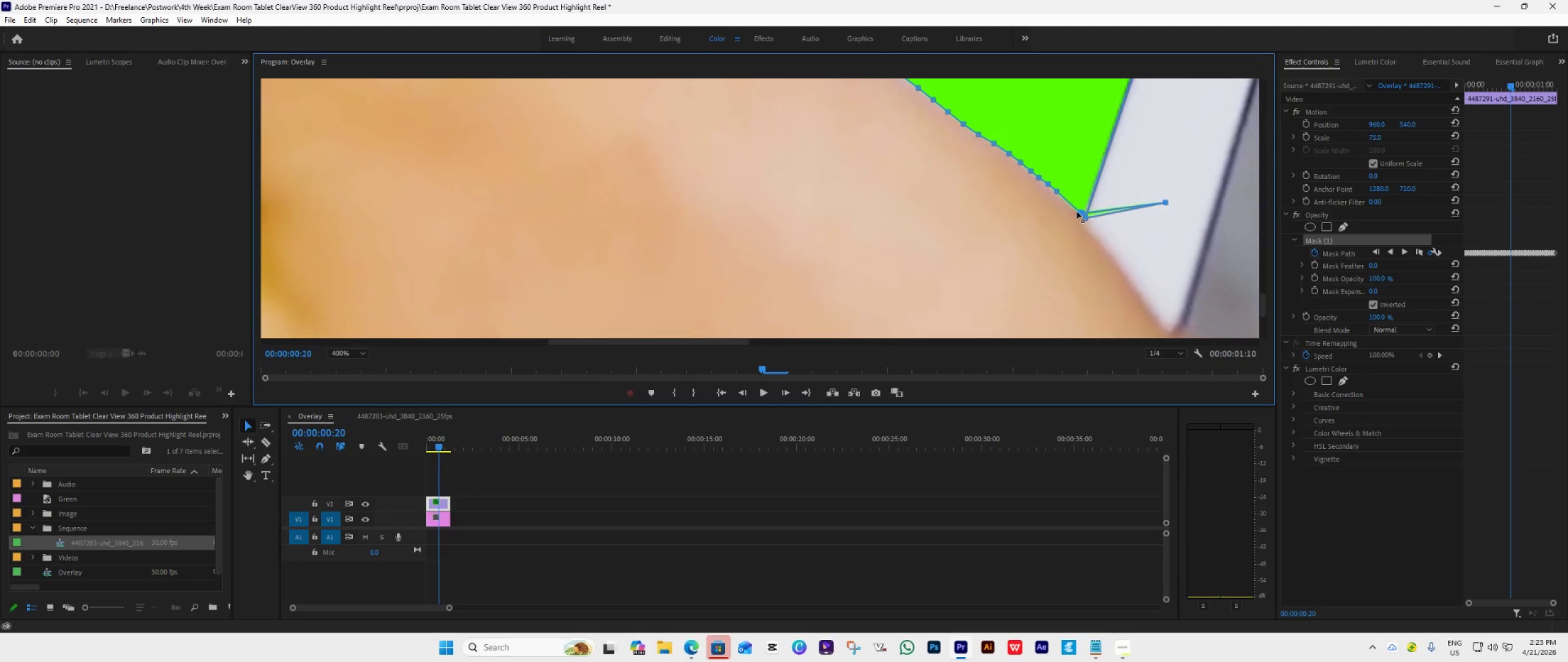 
left_click_drag(start_coordinate=[1079, 211], to_coordinate=[1094, 144])
 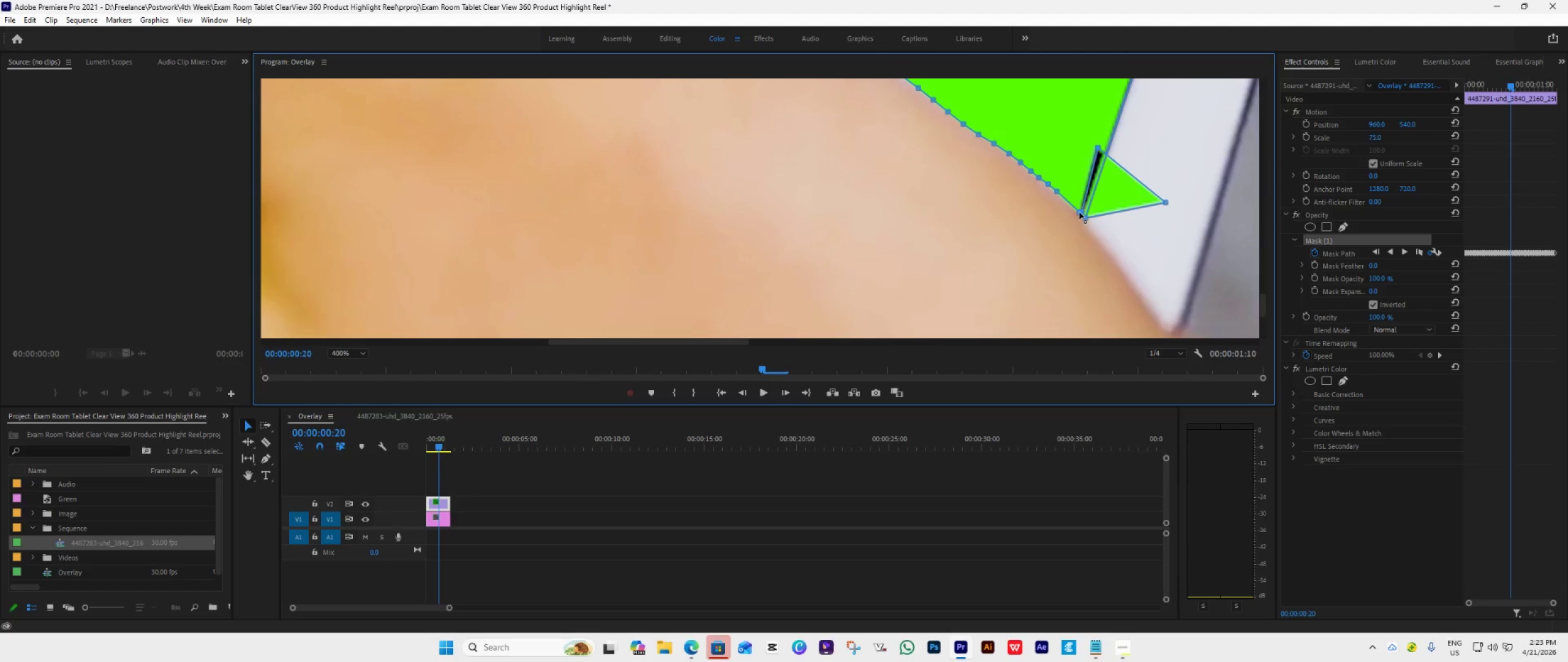 
left_click_drag(start_coordinate=[1079, 212], to_coordinate=[1072, 120])
 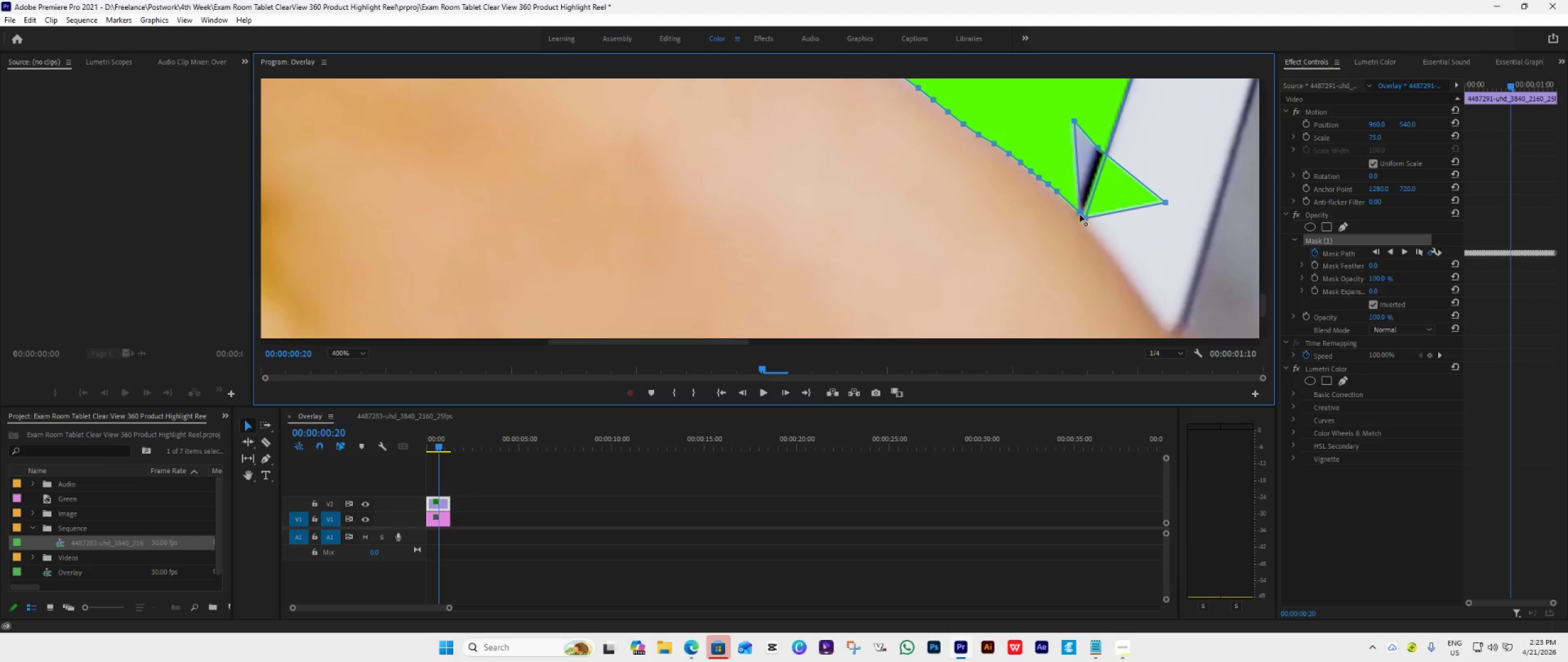 
left_click_drag(start_coordinate=[1080, 213], to_coordinate=[1146, 174])
 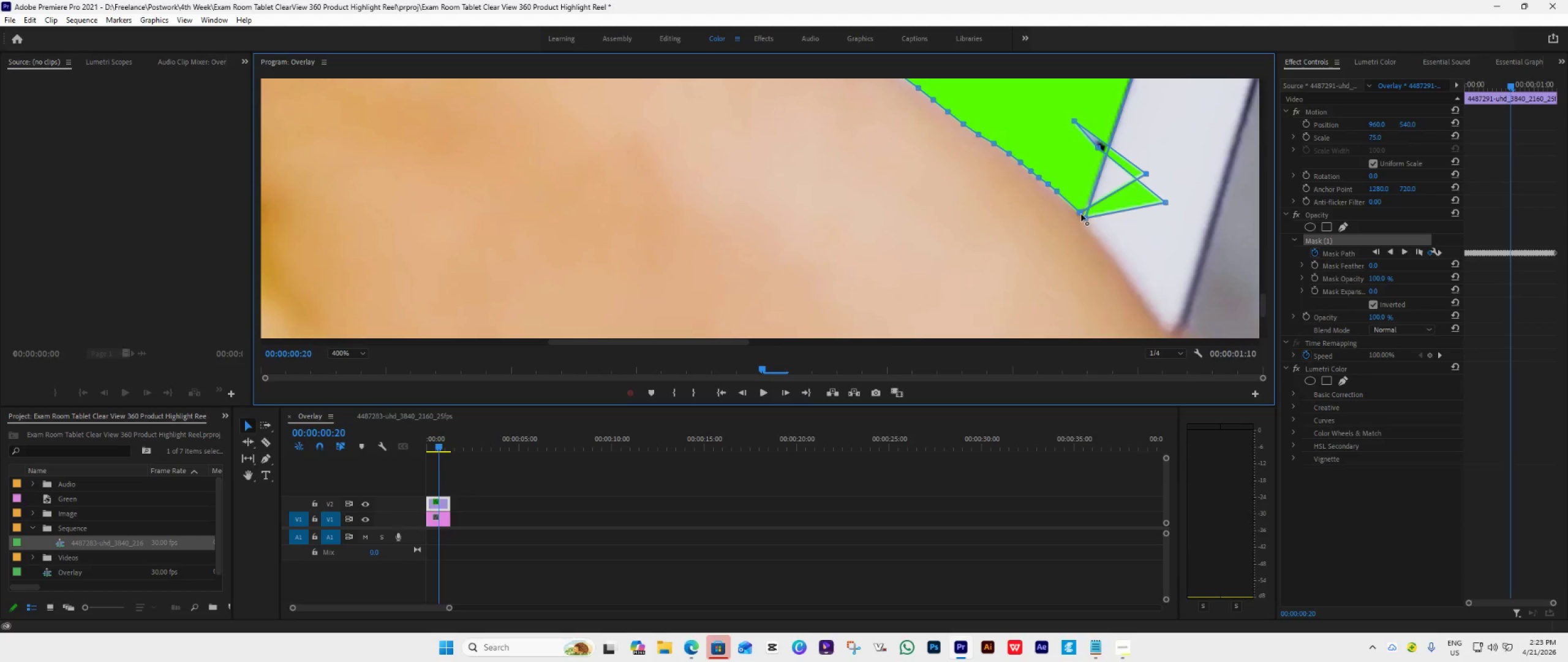 
left_click_drag(start_coordinate=[1079, 213], to_coordinate=[1106, 197])
 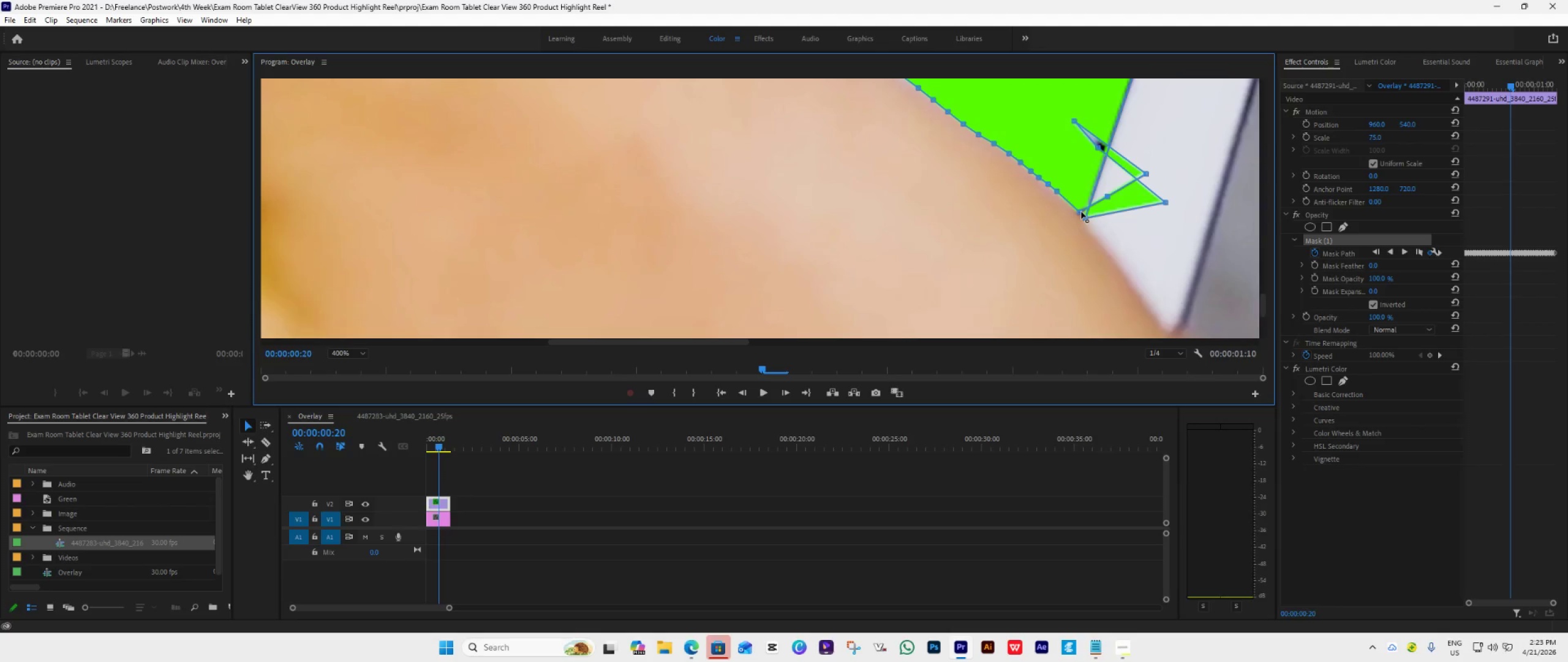 
left_click_drag(start_coordinate=[1081, 211], to_coordinate=[1063, 196])
 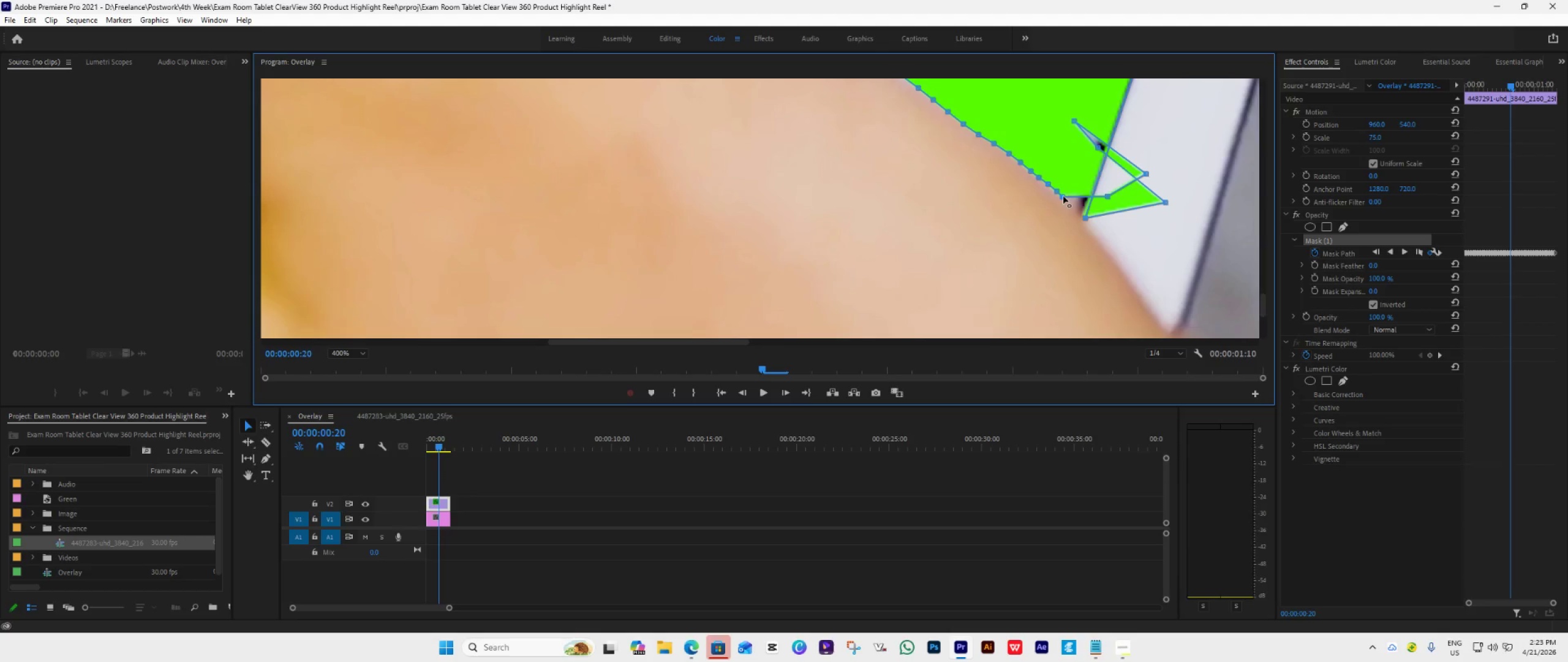 
left_click([1063, 196])
 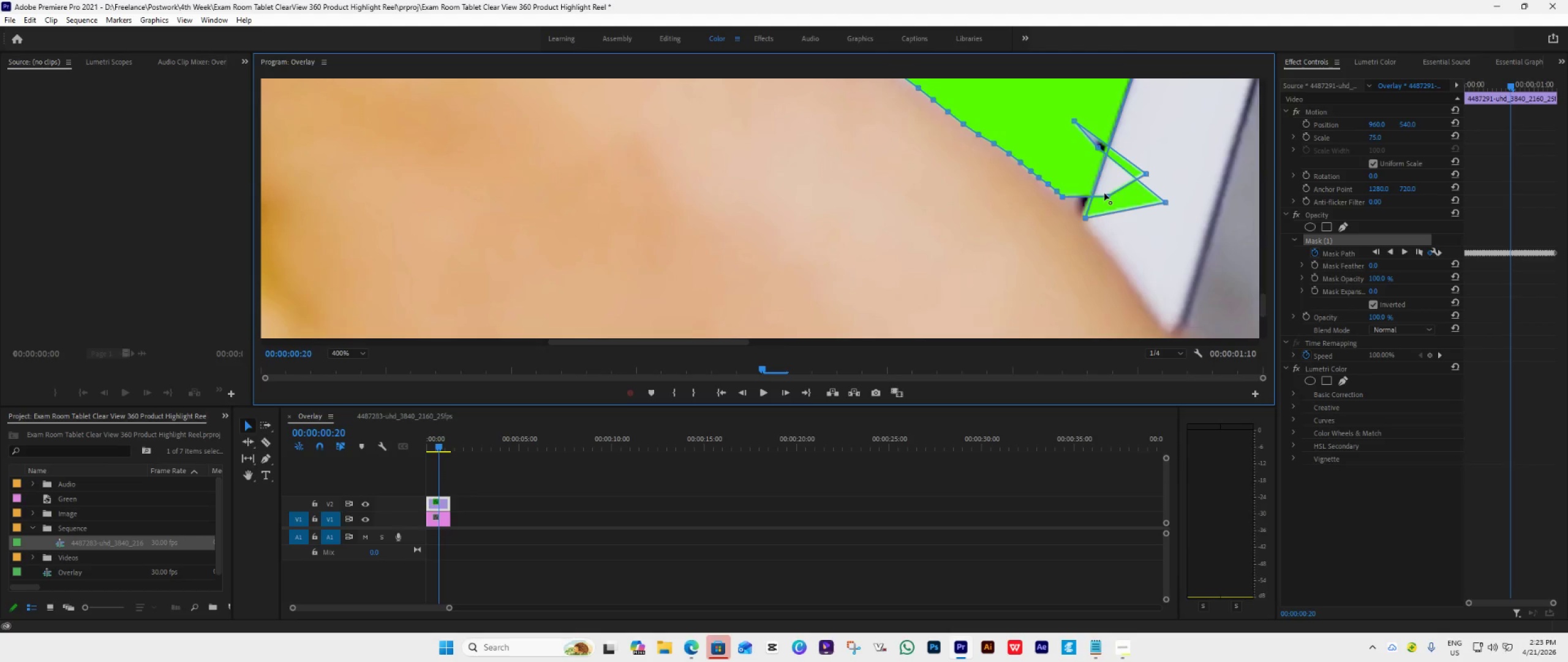 
left_click_drag(start_coordinate=[1106, 194], to_coordinate=[1066, 200])
 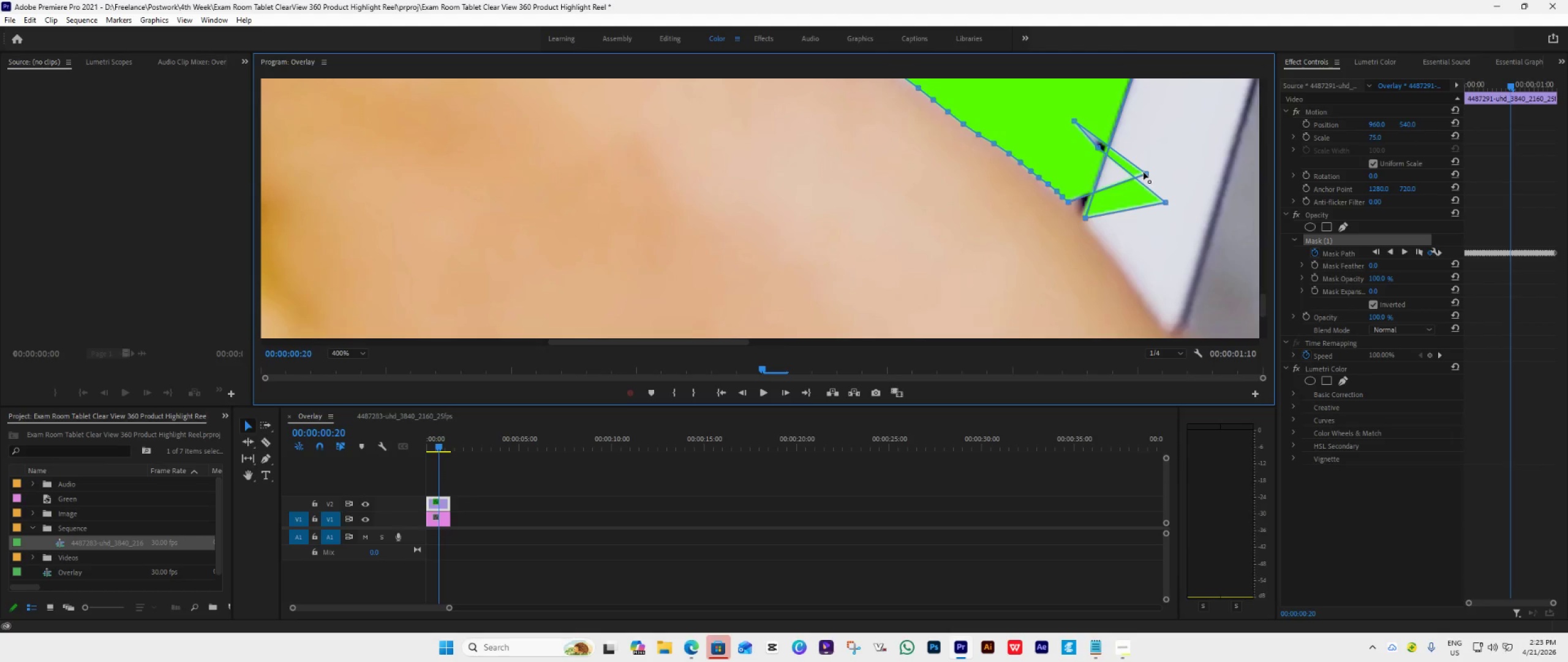 
left_click_drag(start_coordinate=[1144, 173], to_coordinate=[1072, 205])
 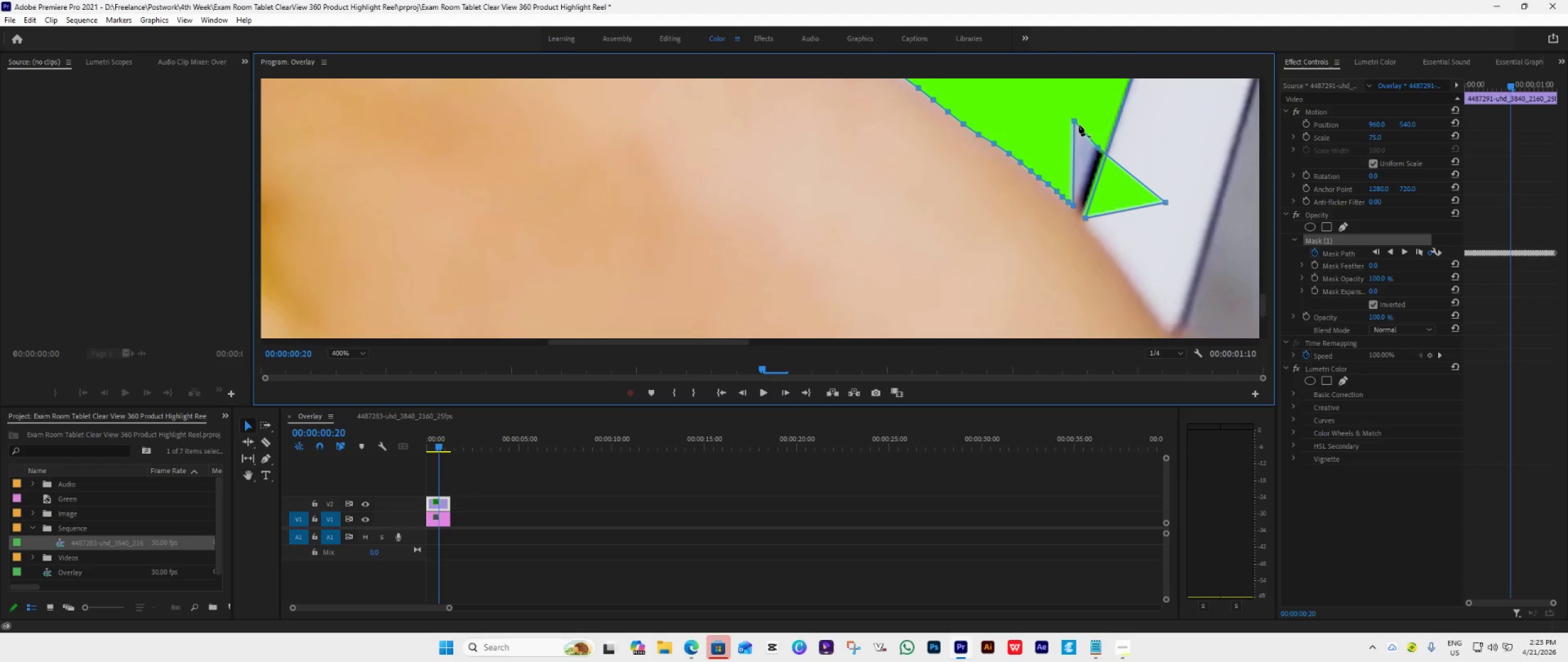 
left_click_drag(start_coordinate=[1074, 120], to_coordinate=[1078, 209])
 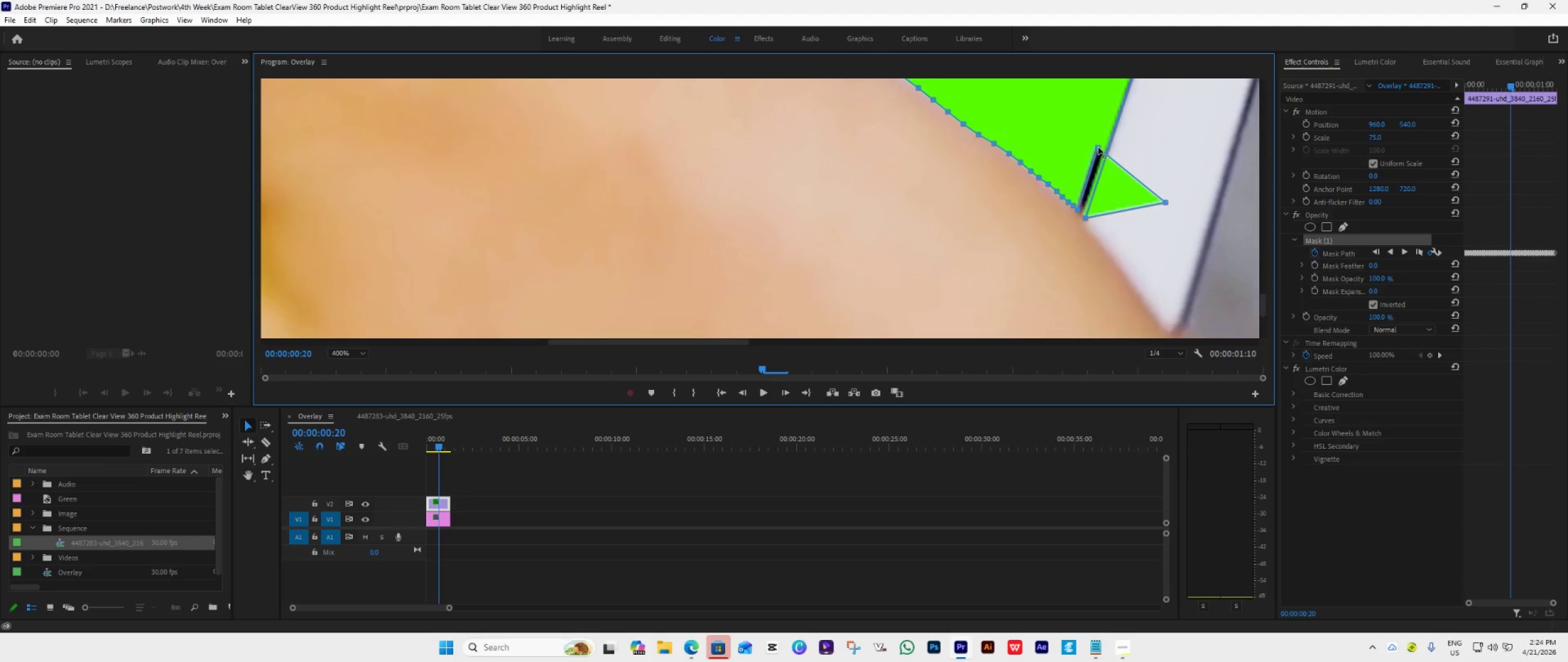 
left_click_drag(start_coordinate=[1098, 147], to_coordinate=[1082, 212])
 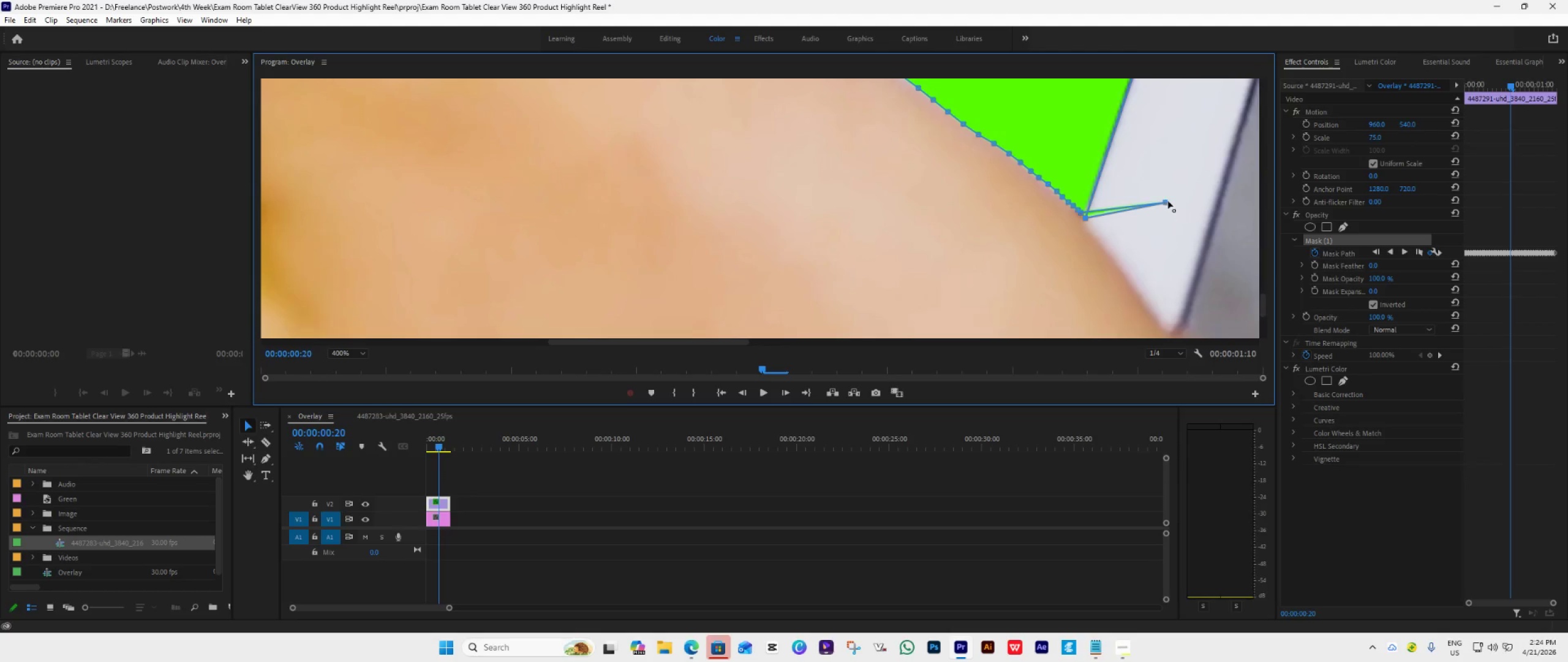 
left_click_drag(start_coordinate=[1166, 200], to_coordinate=[1084, 214])
 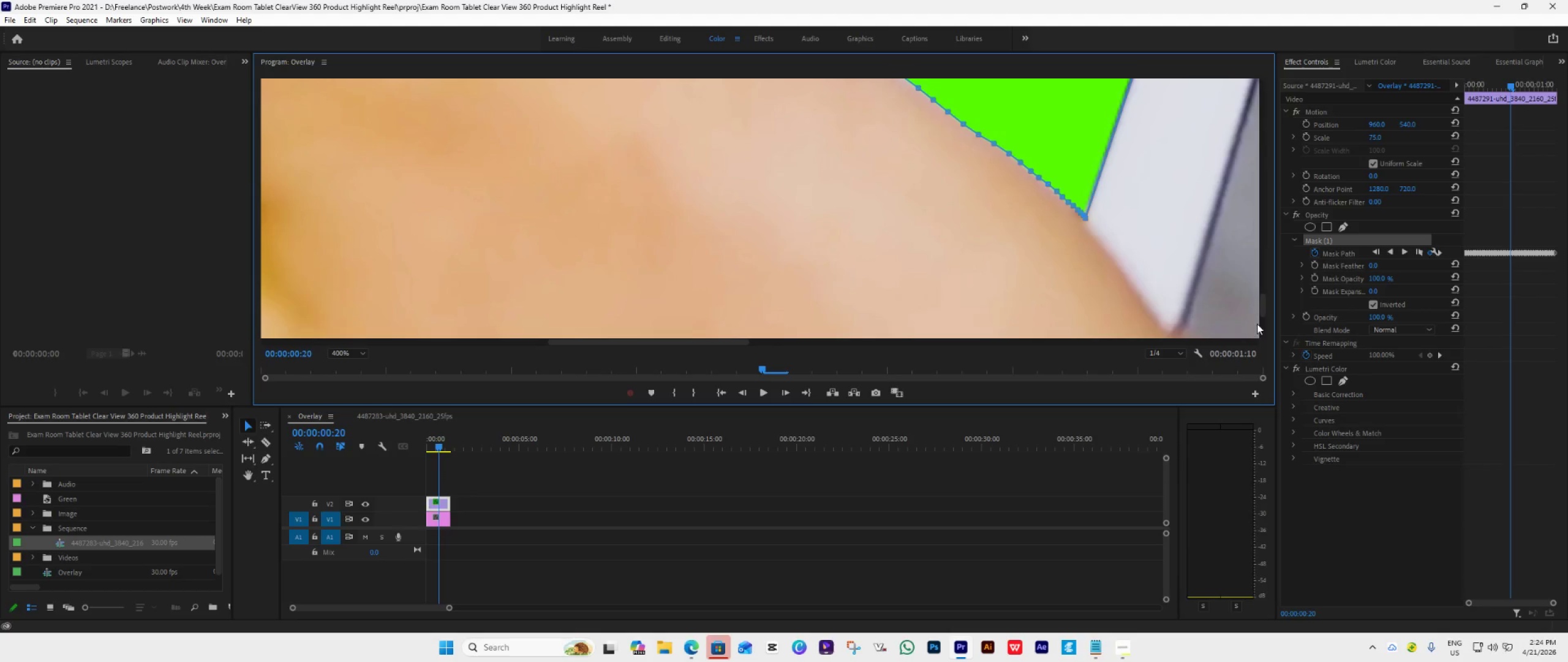 
left_click_drag(start_coordinate=[1264, 304], to_coordinate=[1261, 294])
 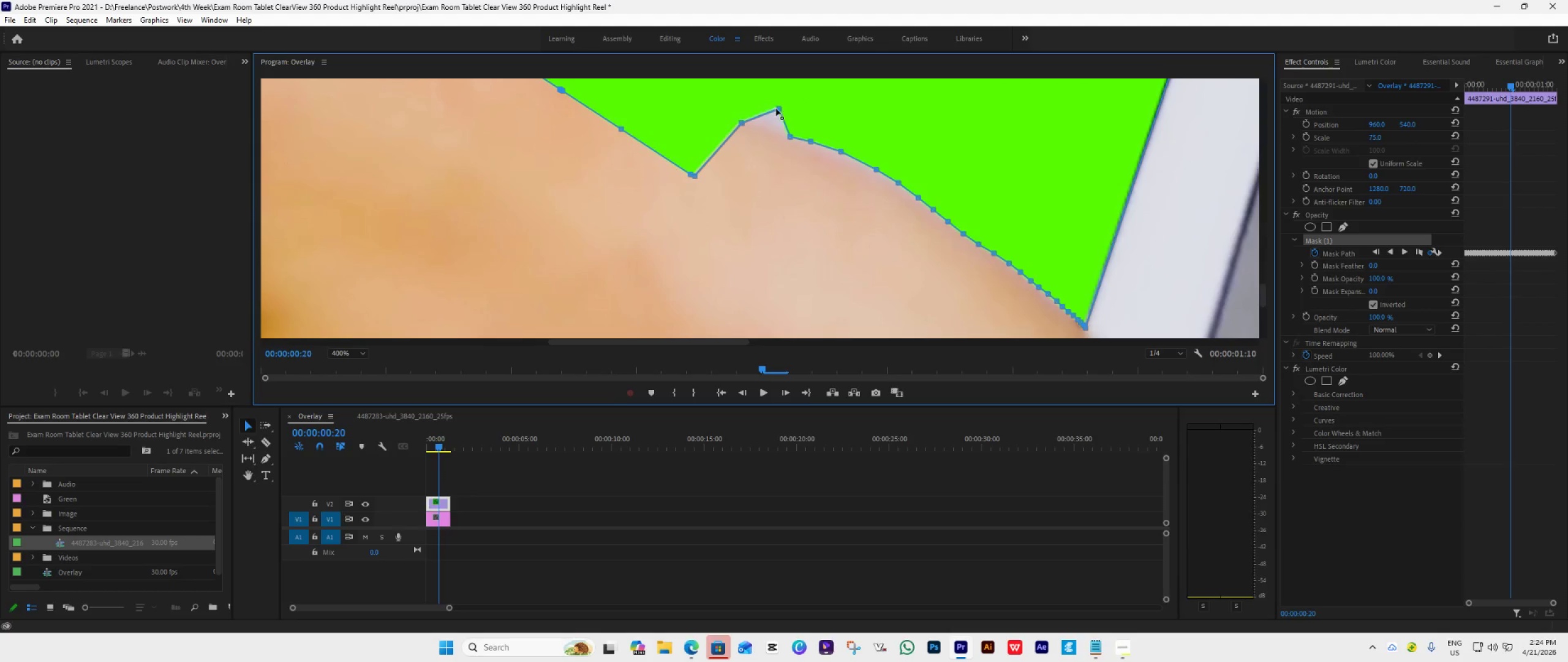 
left_click_drag(start_coordinate=[778, 110], to_coordinate=[765, 131])
 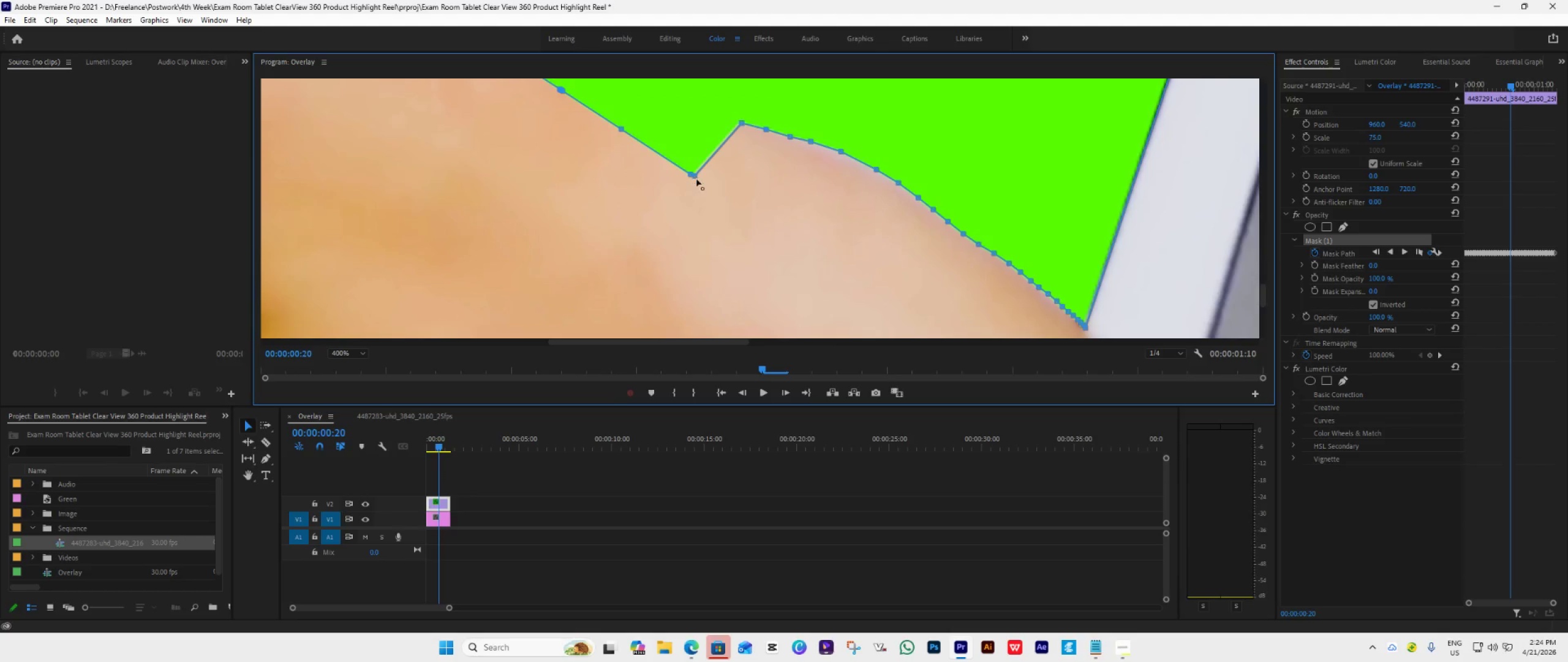 
left_click_drag(start_coordinate=[695, 176], to_coordinate=[717, 107])
 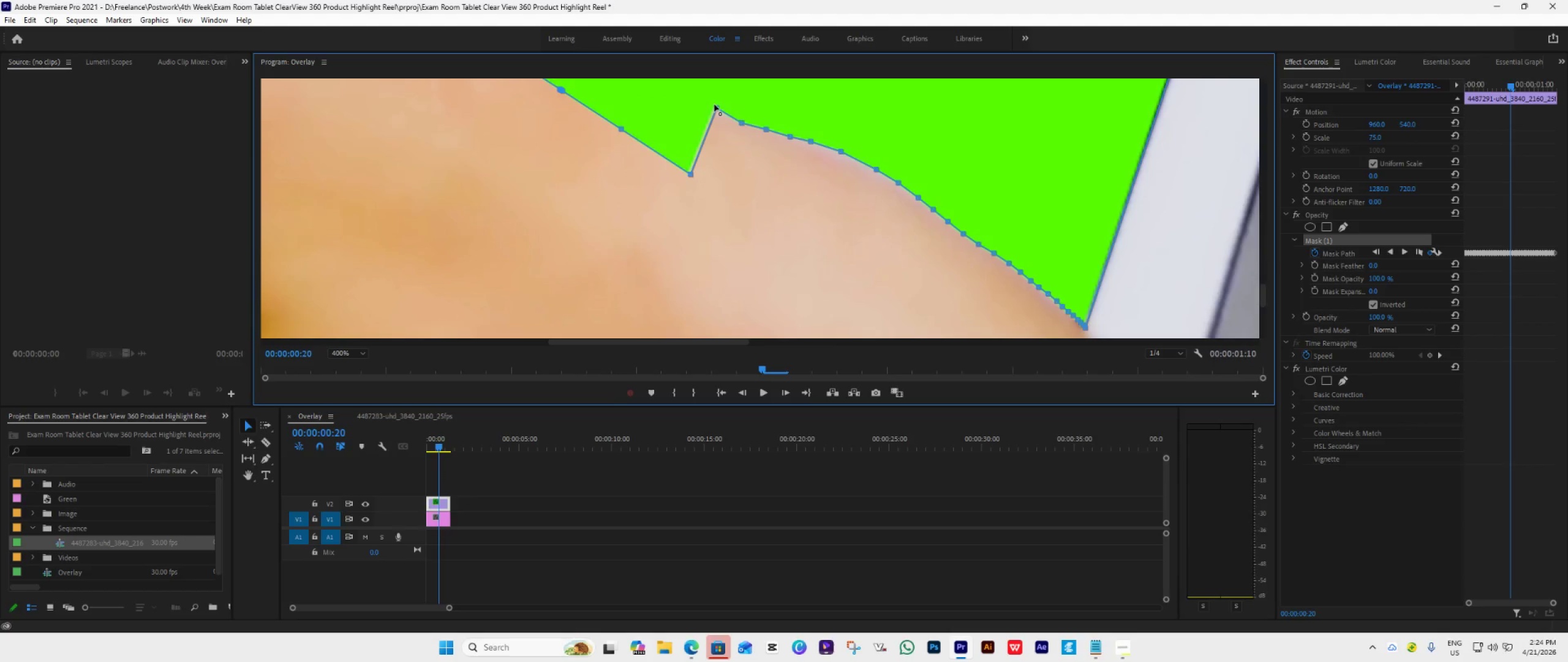 
left_click_drag(start_coordinate=[716, 107], to_coordinate=[733, 84])
 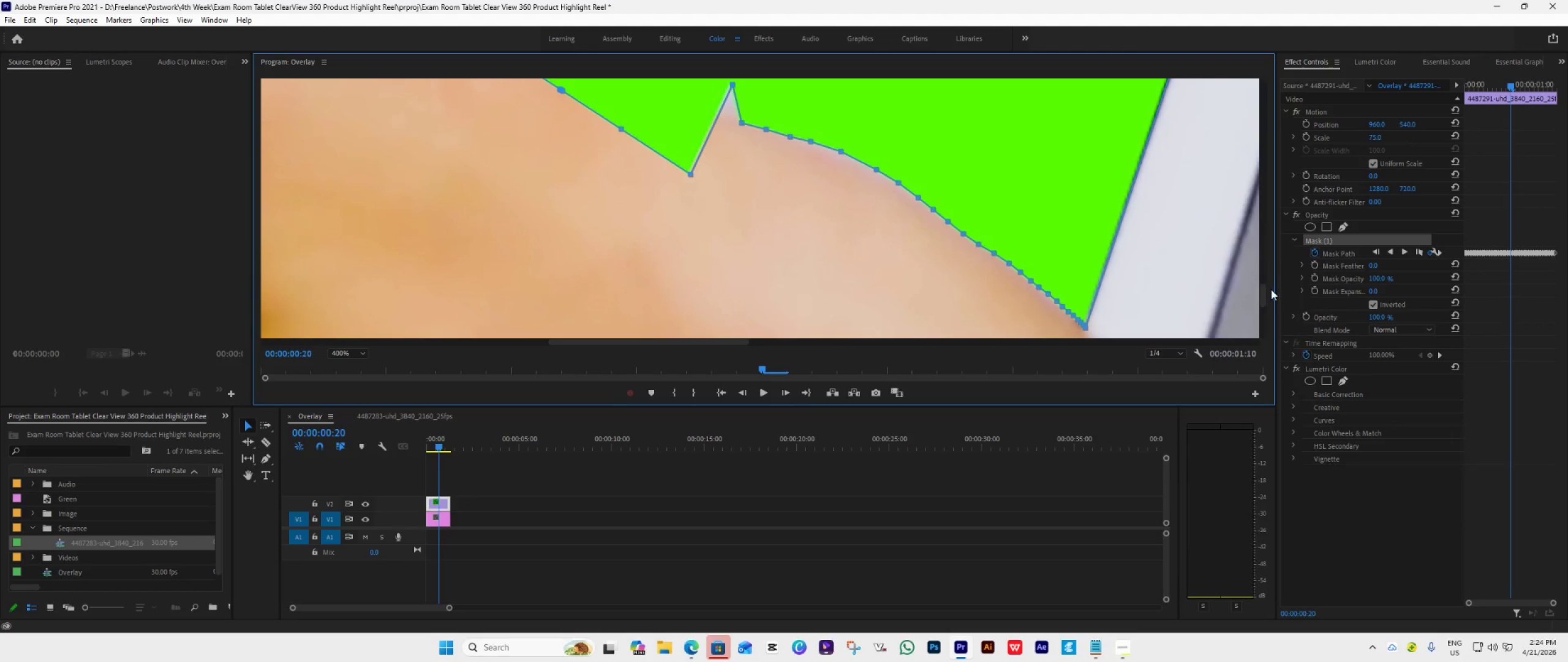 
left_click_drag(start_coordinate=[1264, 292], to_coordinate=[1263, 279])
 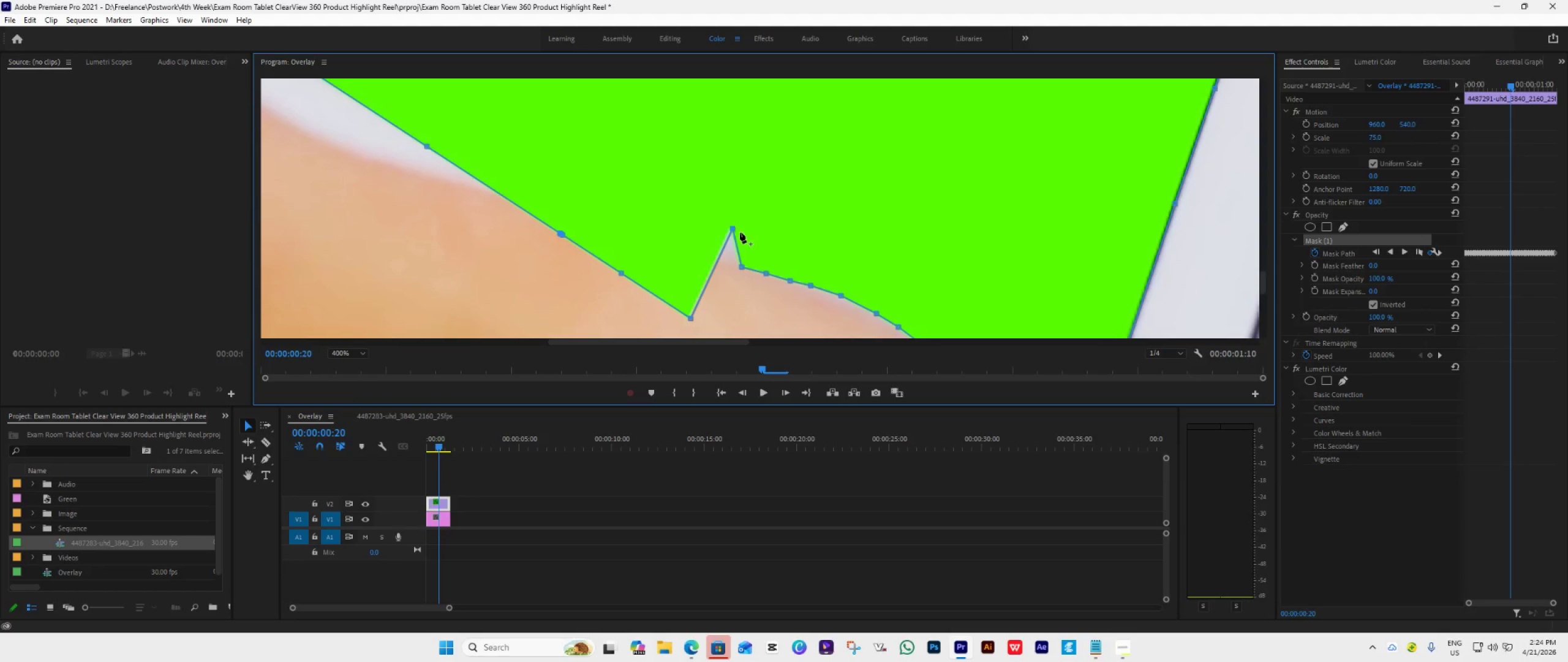 
left_click_drag(start_coordinate=[729, 226], to_coordinate=[722, 261])
 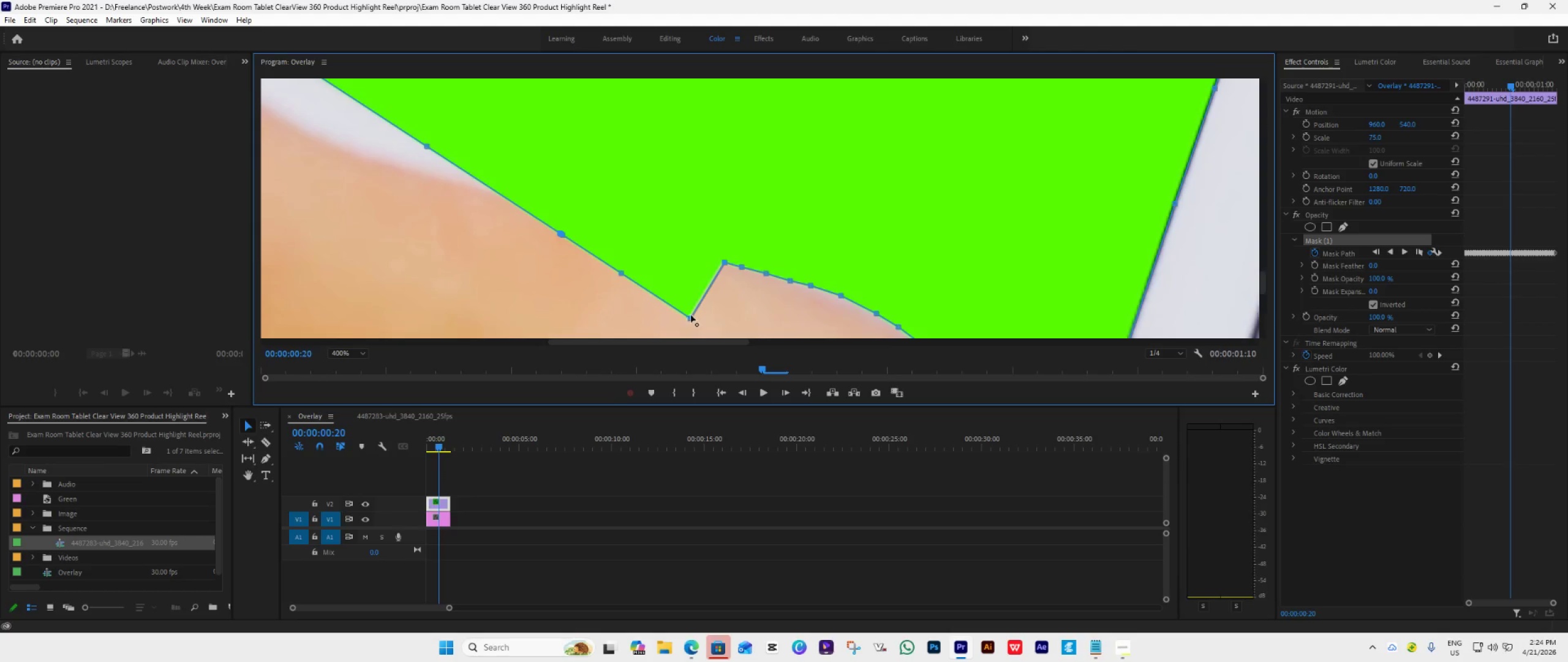 
left_click_drag(start_coordinate=[690, 318], to_coordinate=[703, 254])
 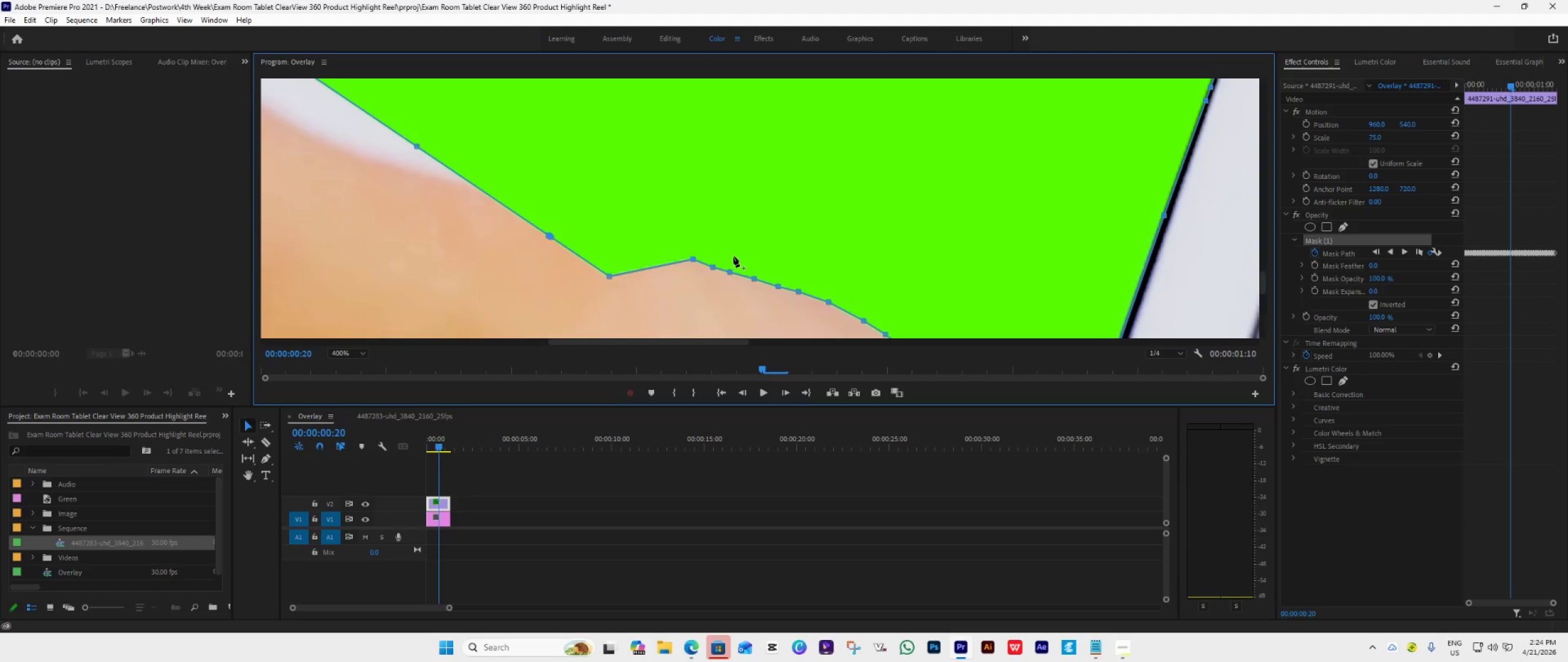 
key(Control+Z)
 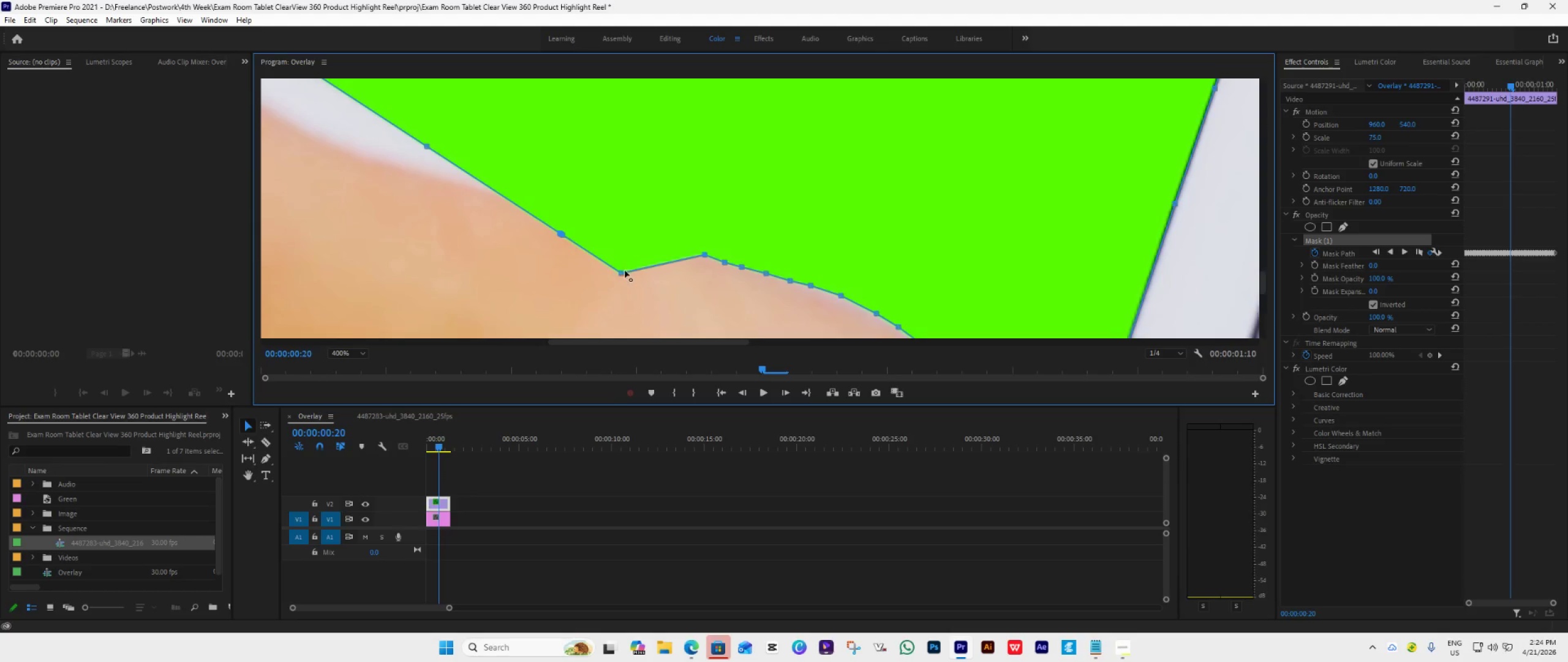 
left_click_drag(start_coordinate=[623, 273], to_coordinate=[685, 248])
 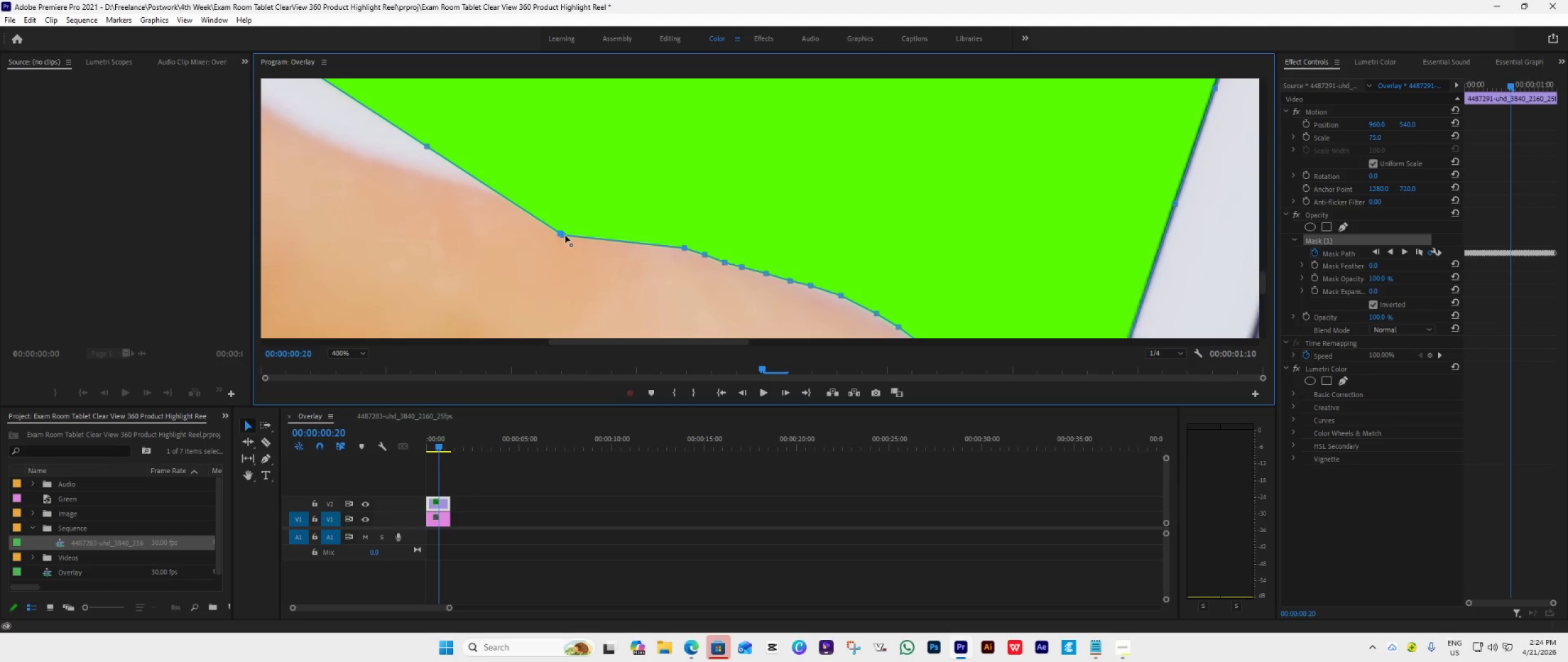 
left_click_drag(start_coordinate=[563, 235], to_coordinate=[667, 240])
 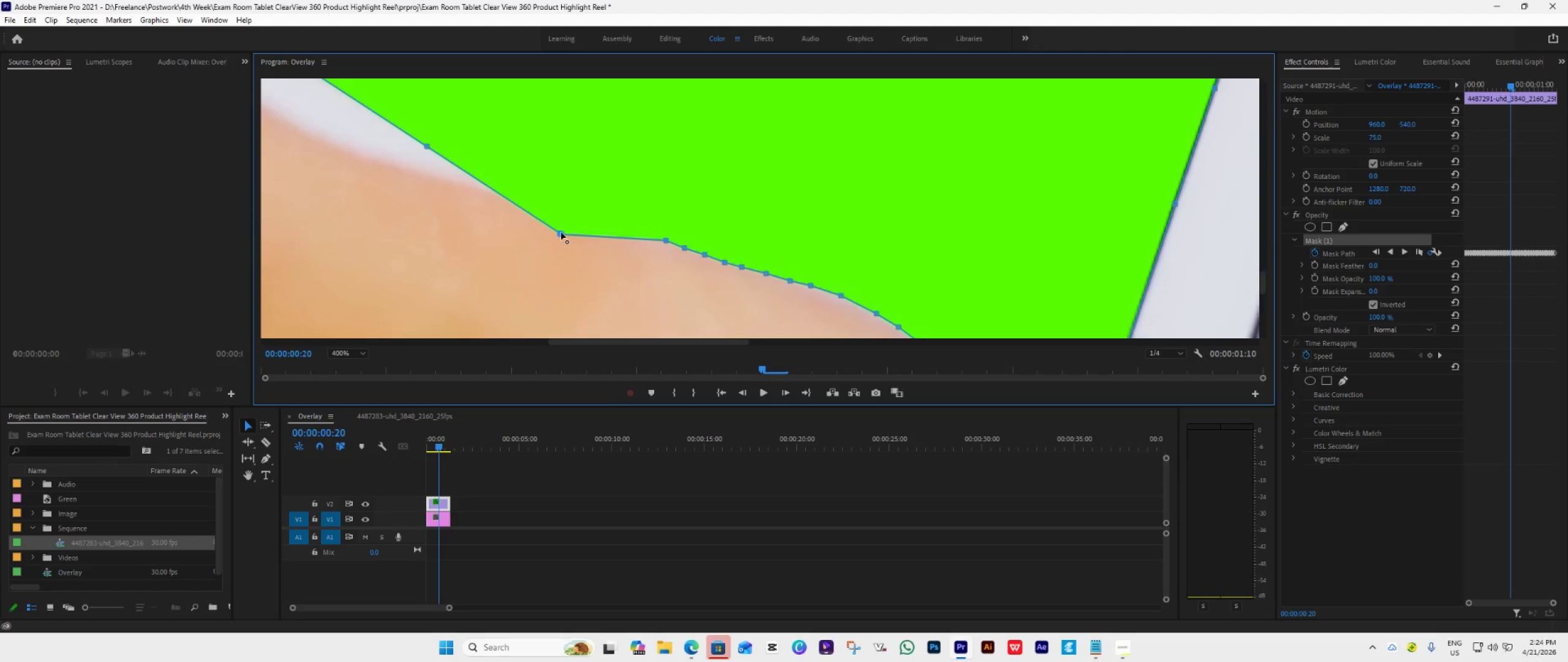 
left_click_drag(start_coordinate=[561, 232], to_coordinate=[647, 230])
 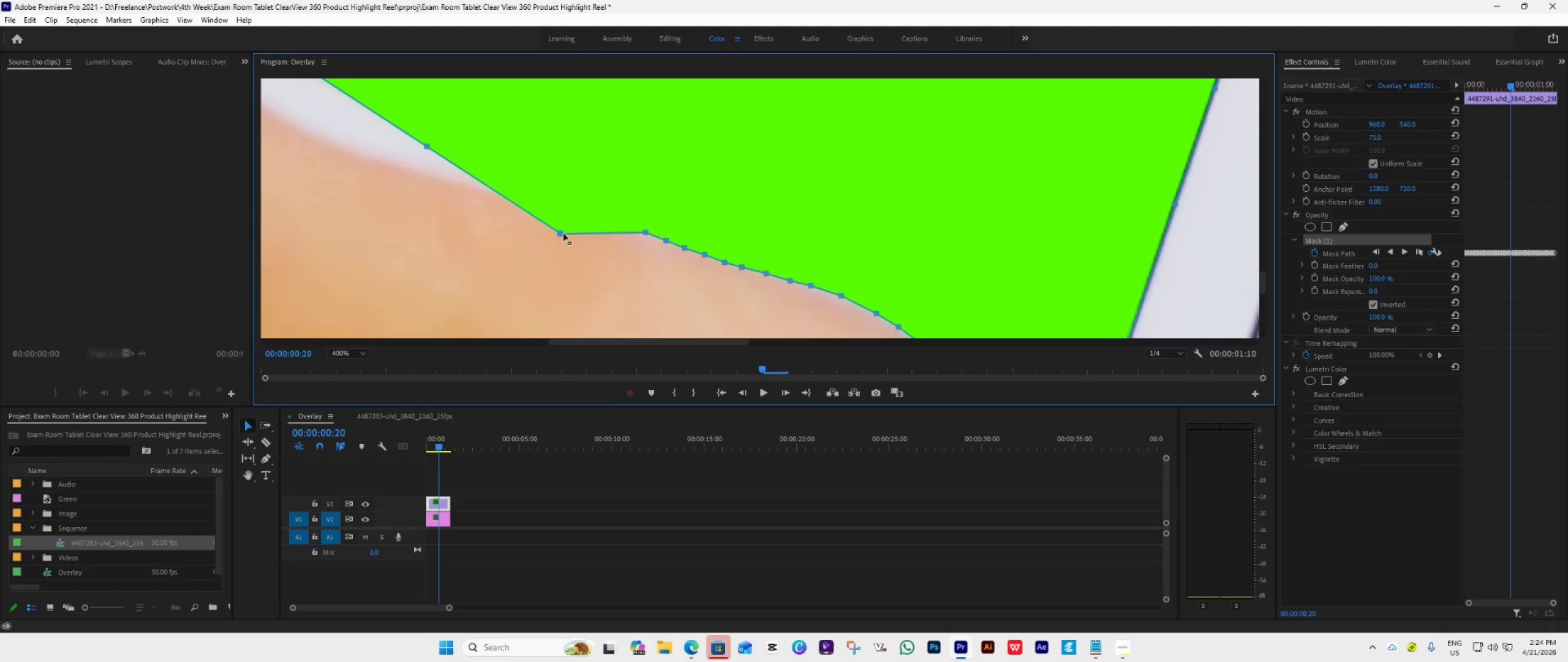 
left_click_drag(start_coordinate=[564, 234], to_coordinate=[625, 226])
 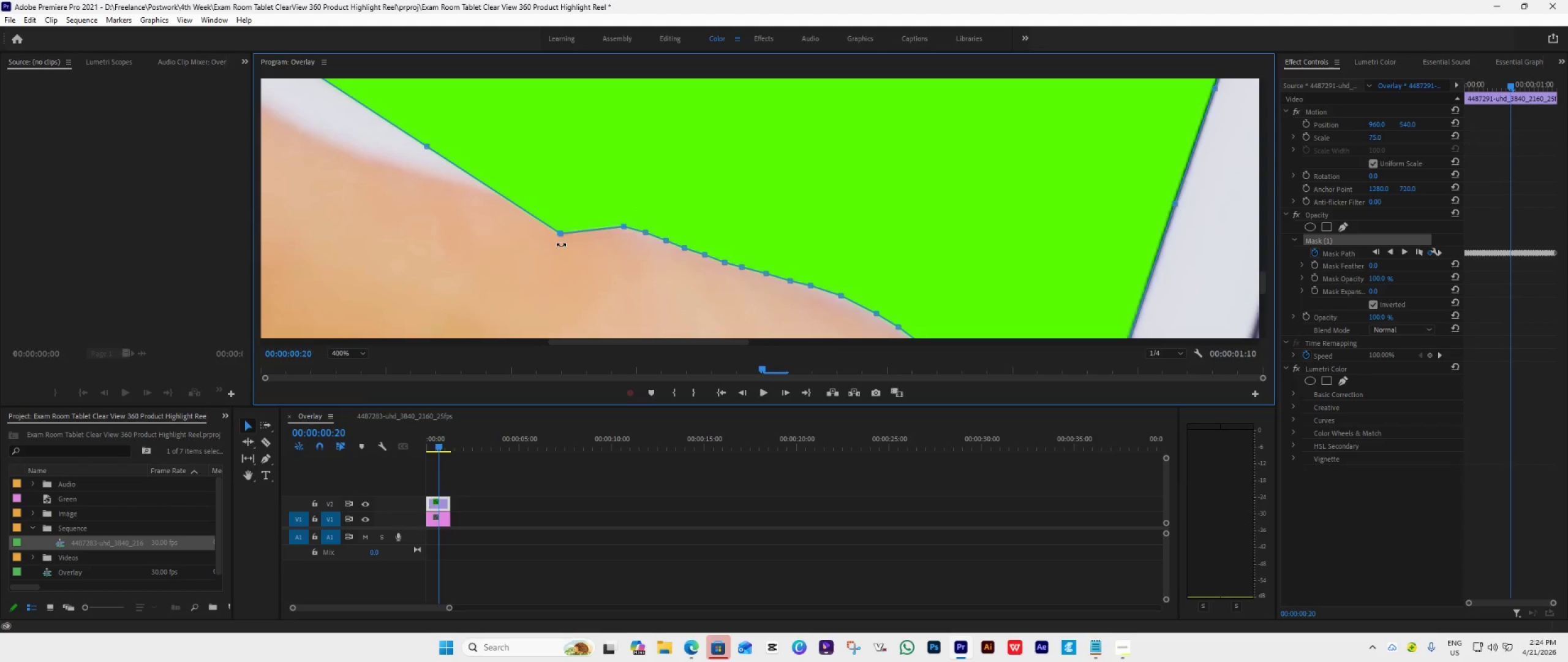 
left_click_drag(start_coordinate=[559, 232], to_coordinate=[603, 219])
 